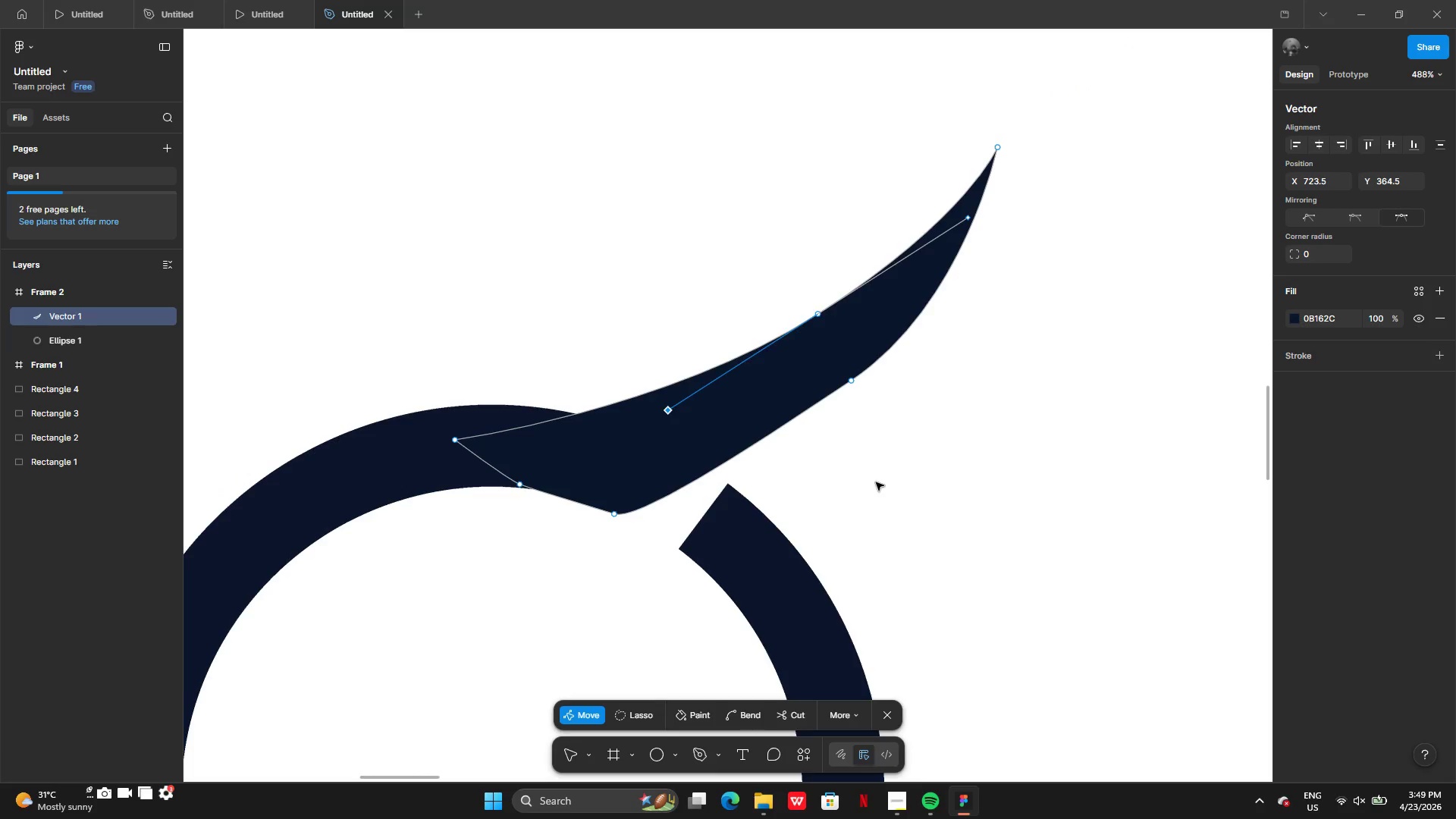 
double_click([876, 482])
 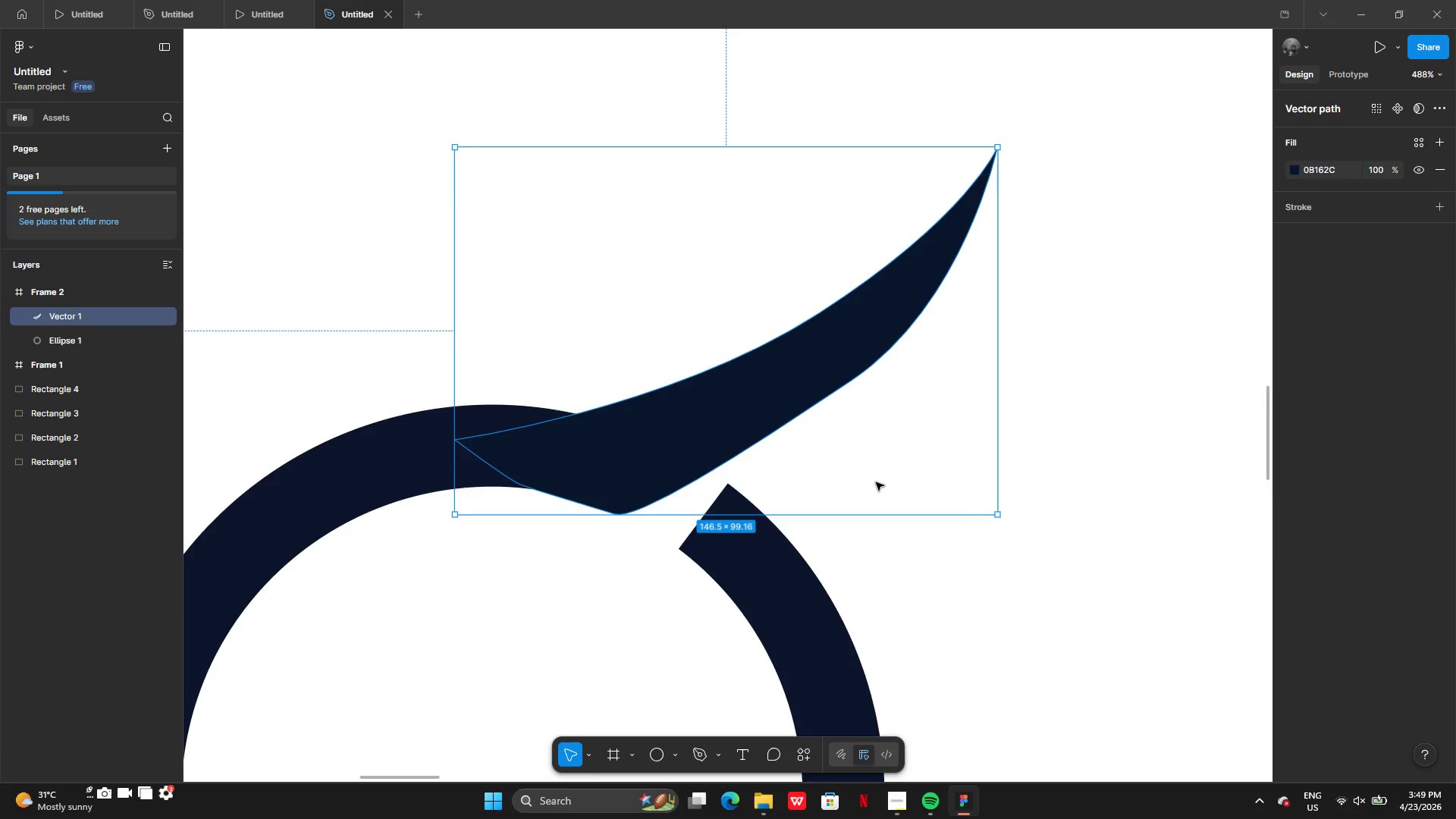 
triple_click([876, 482])
 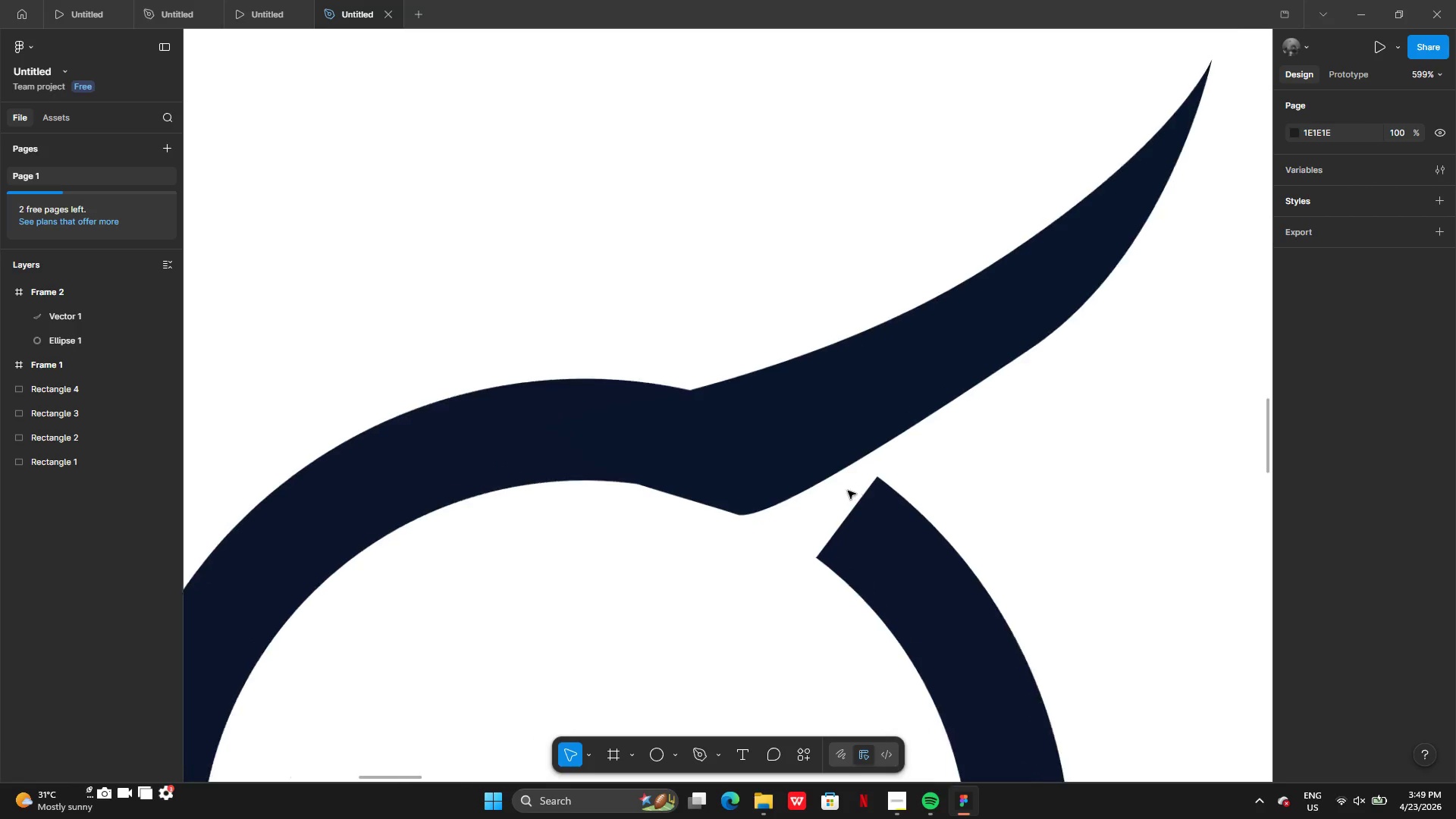 
double_click([726, 391])
 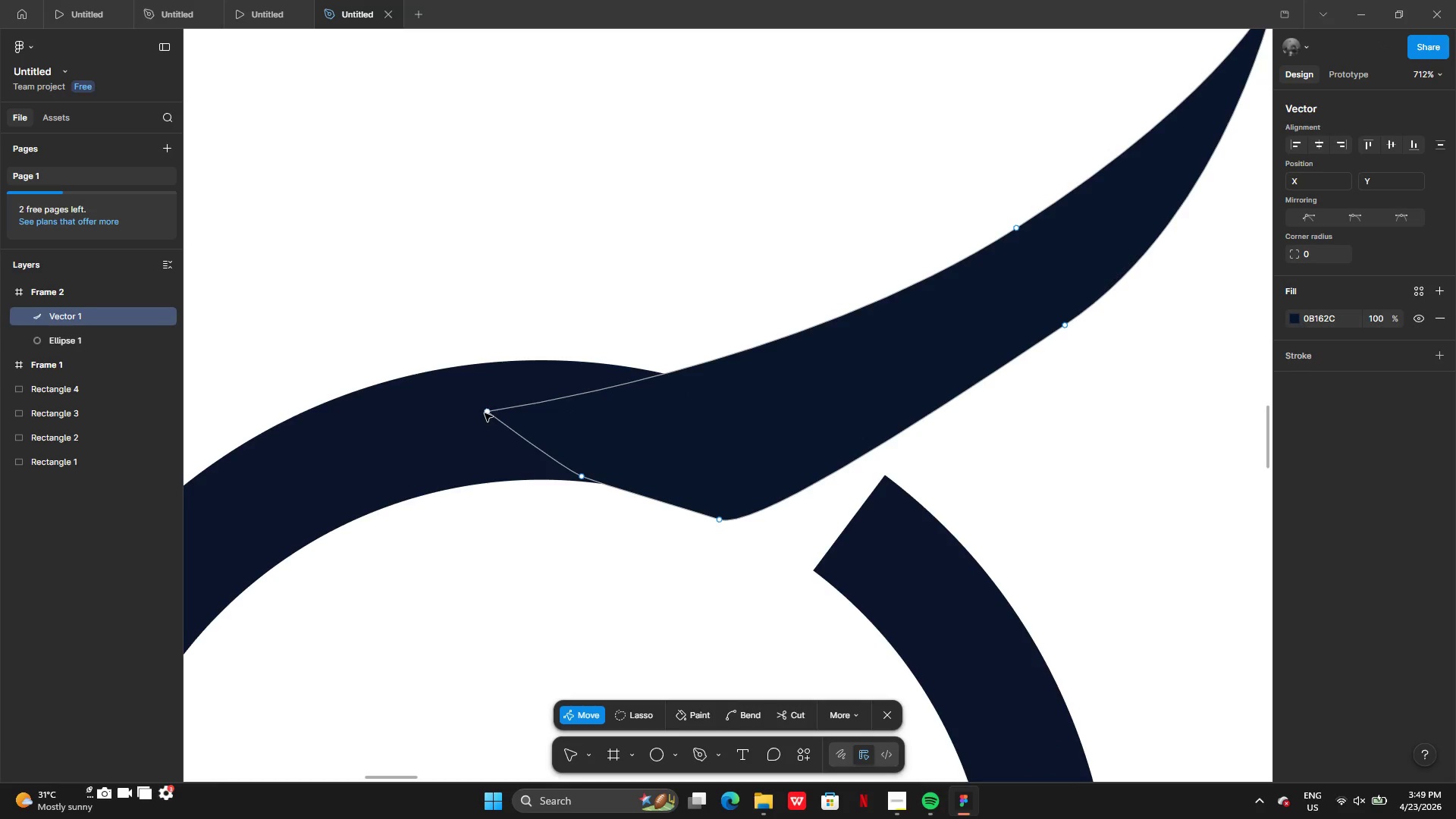 
left_click_drag(start_coordinate=[488, 412], to_coordinate=[485, 379])
 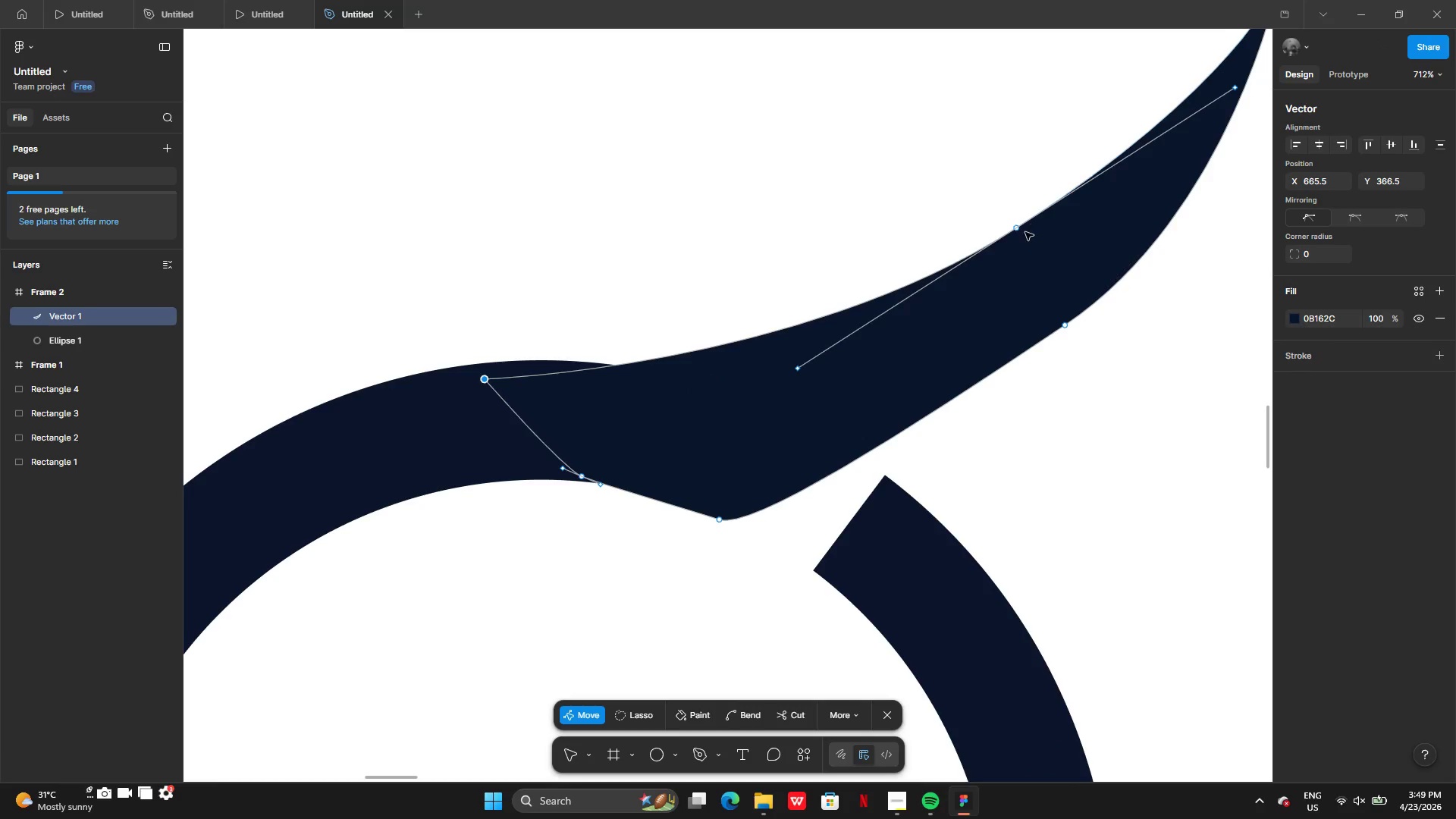 
left_click_drag(start_coordinate=[1019, 231], to_coordinate=[940, 275])
 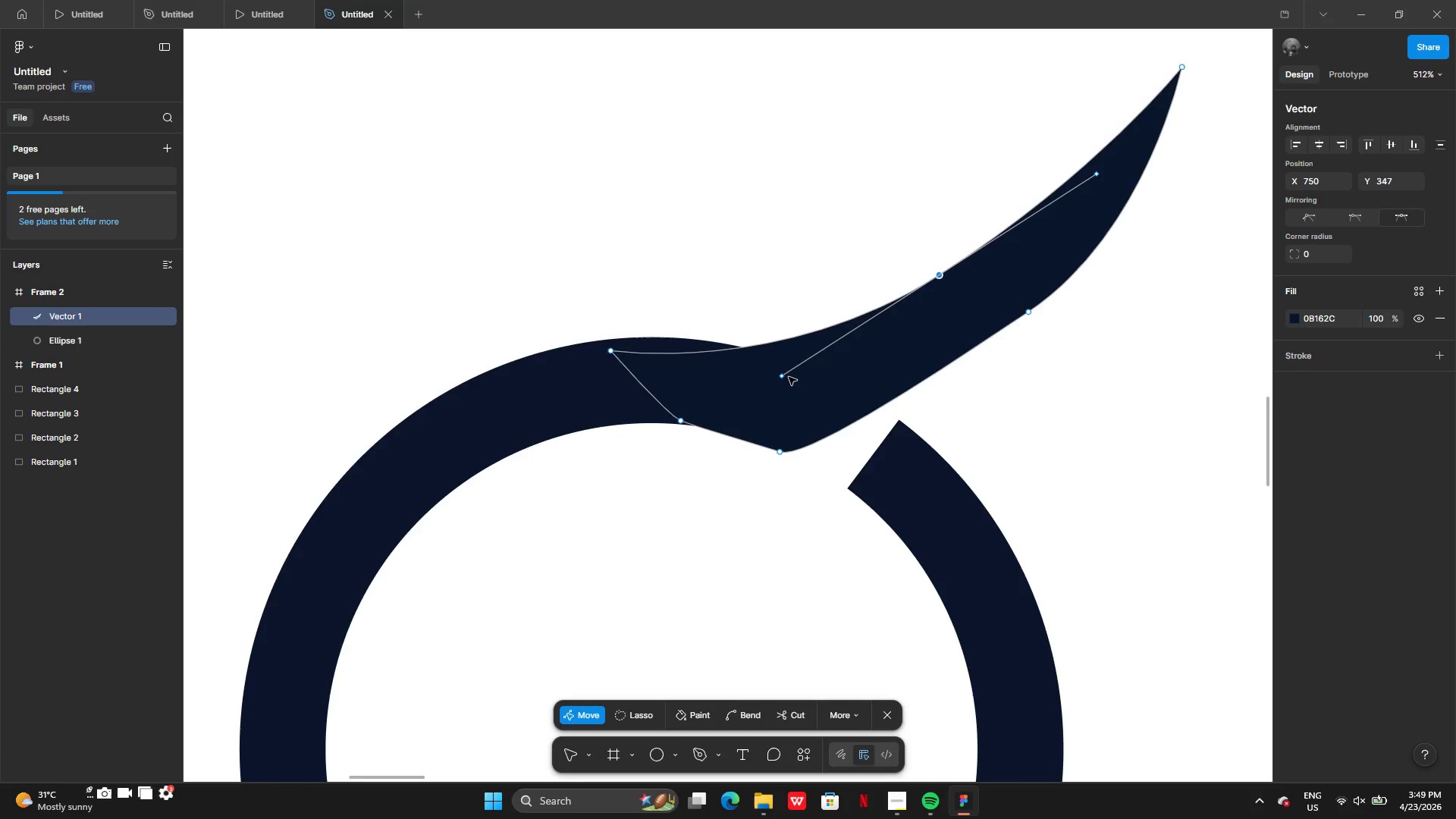 
left_click_drag(start_coordinate=[786, 377], to_coordinate=[741, 378])
 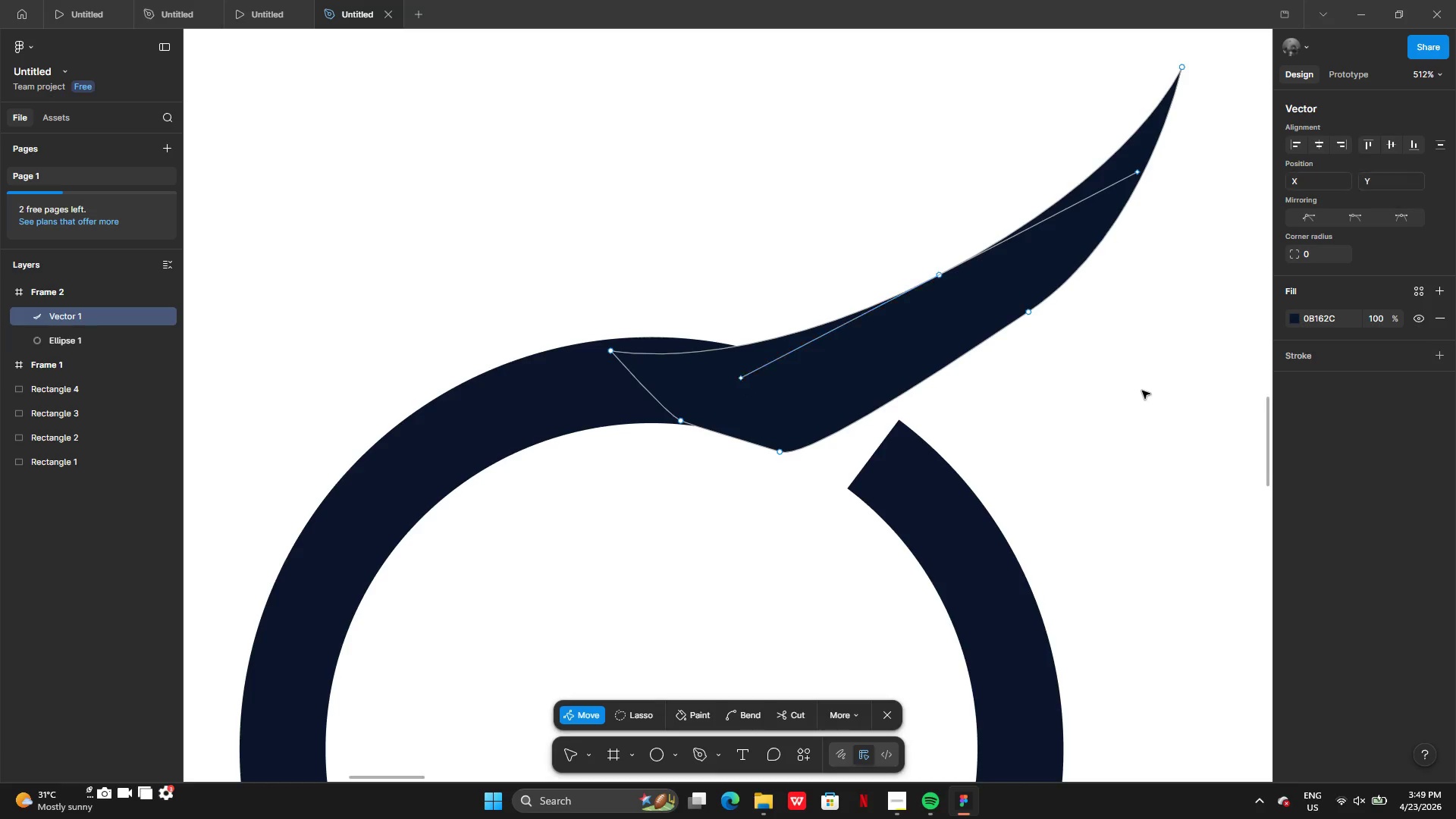 
double_click([1142, 391])
 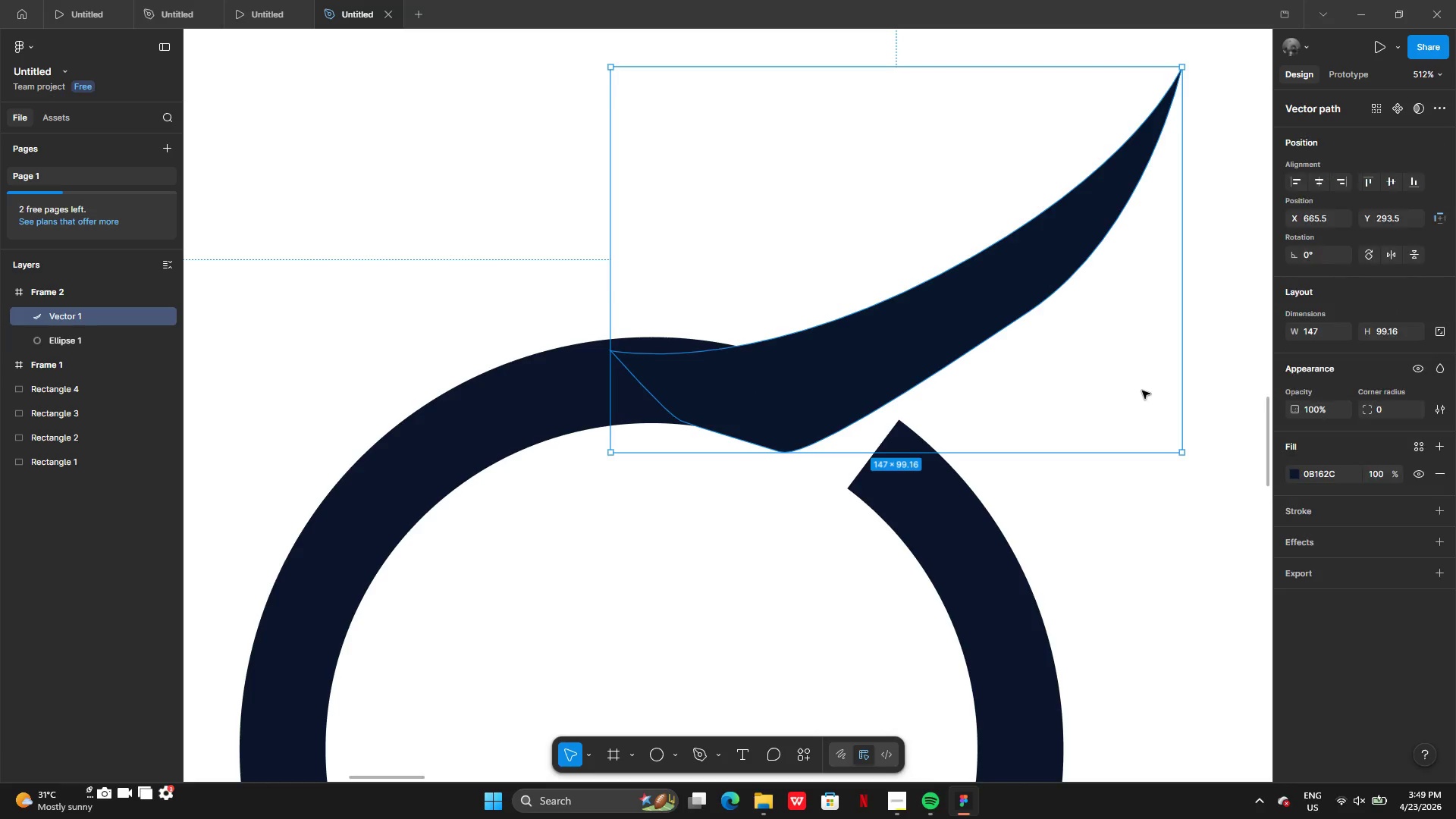 
triple_click([1142, 391])
 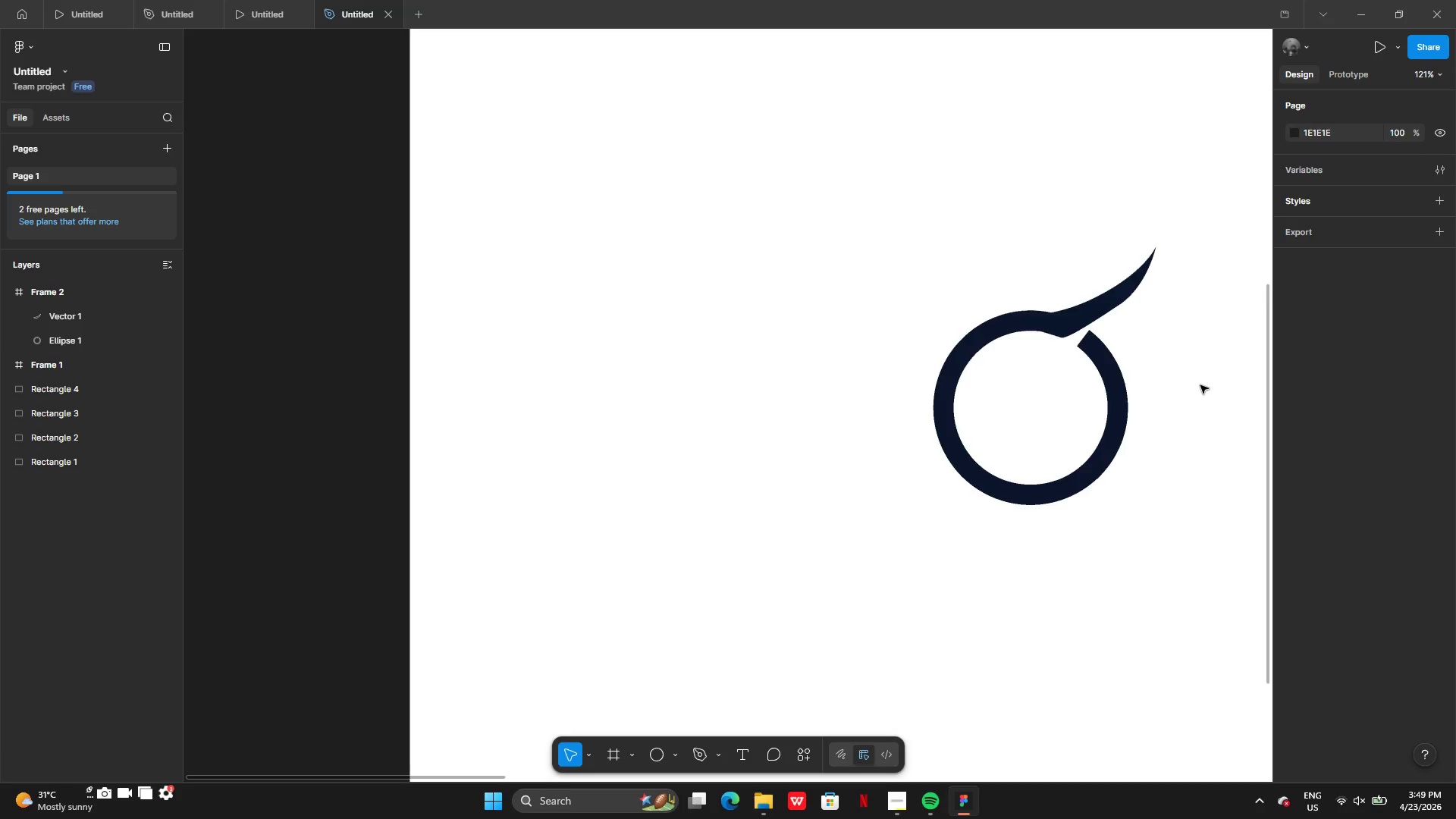 
right_click([1200, 385])
 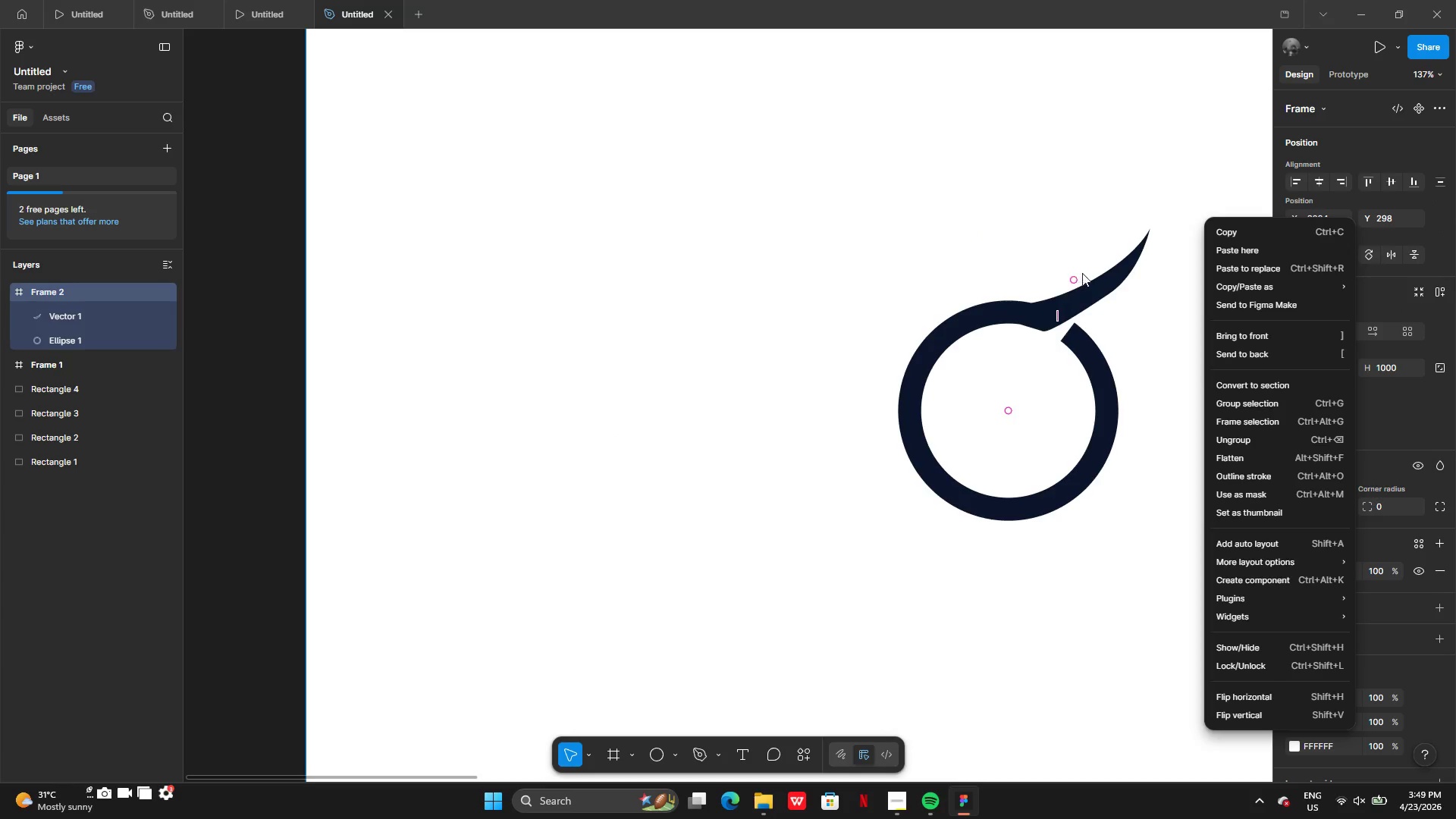 
double_click([1115, 329])
 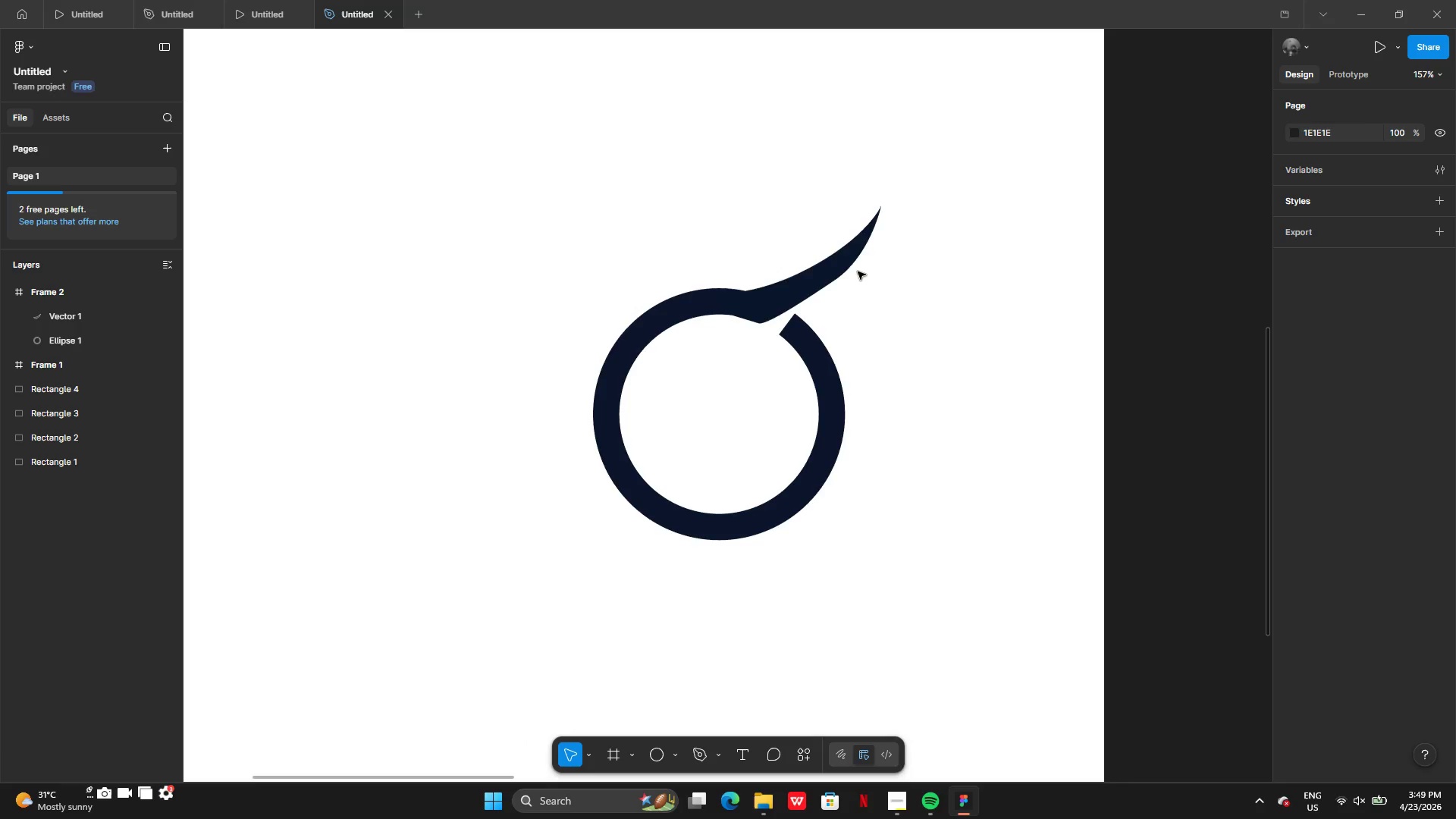 
double_click([849, 265])
 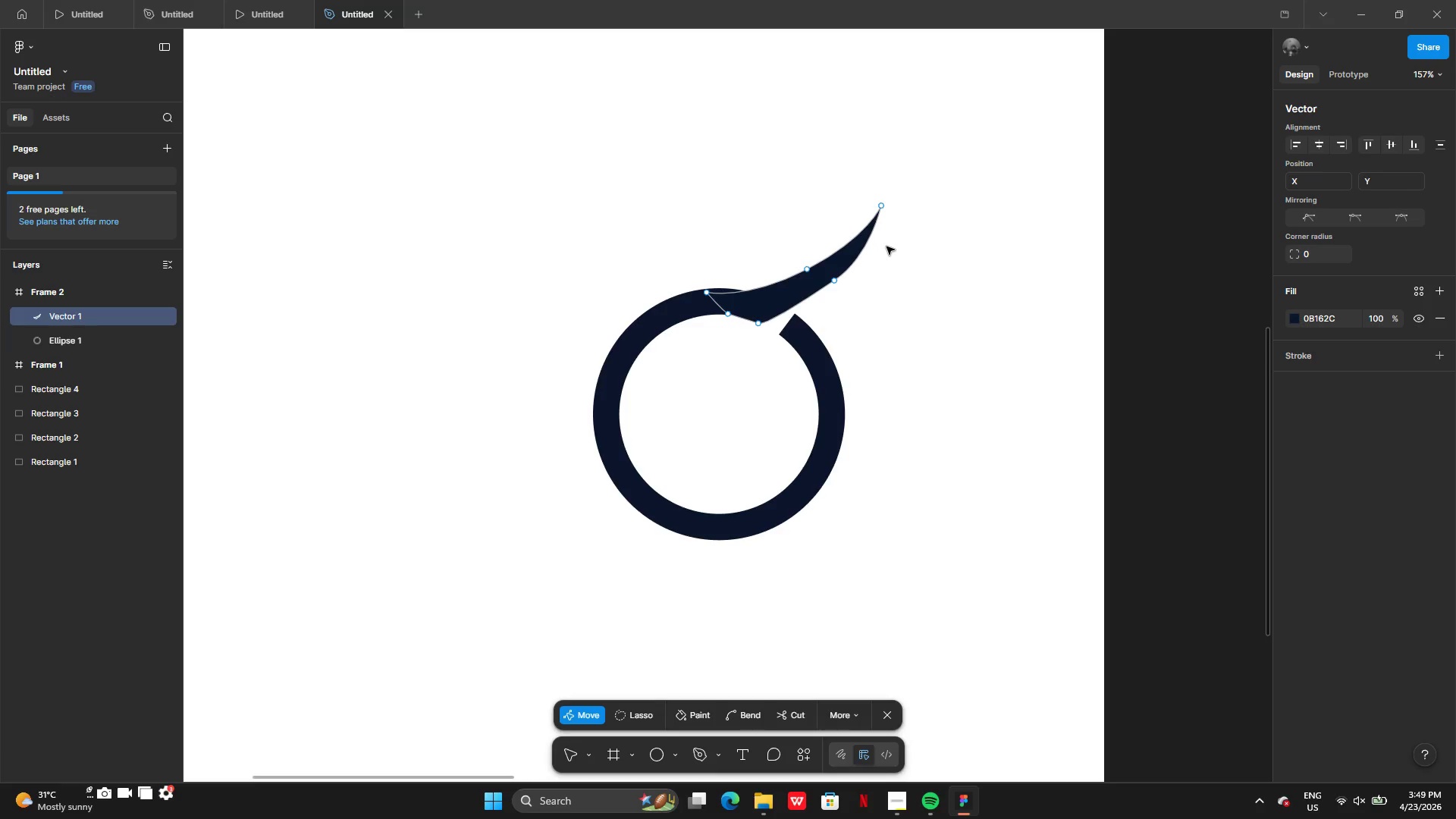 
double_click([886, 246])
 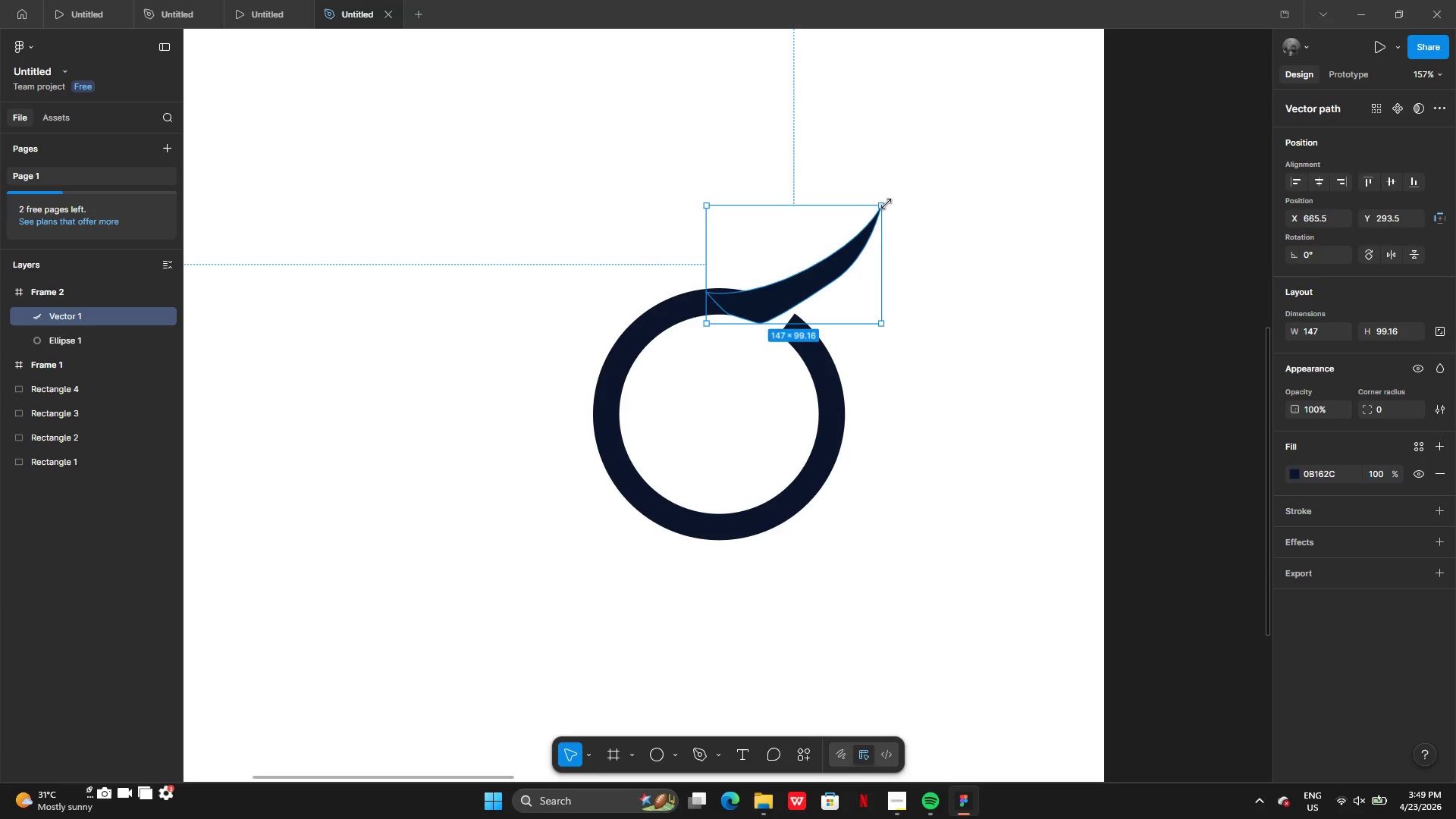 
left_click_drag(start_coordinate=[887, 204], to_coordinate=[907, 196])
 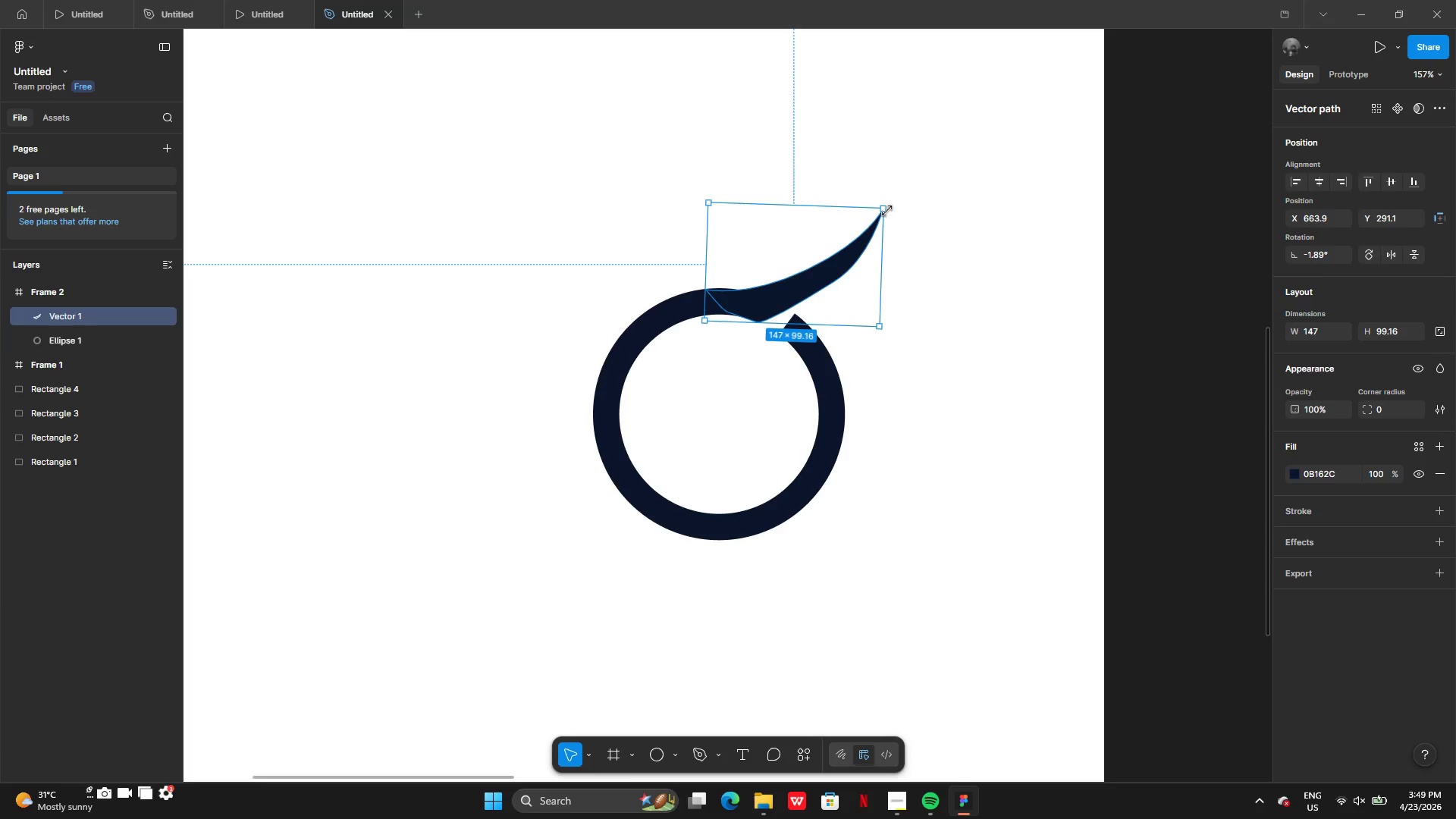 
hold_key(key=AltLeft, duration=0.94)
 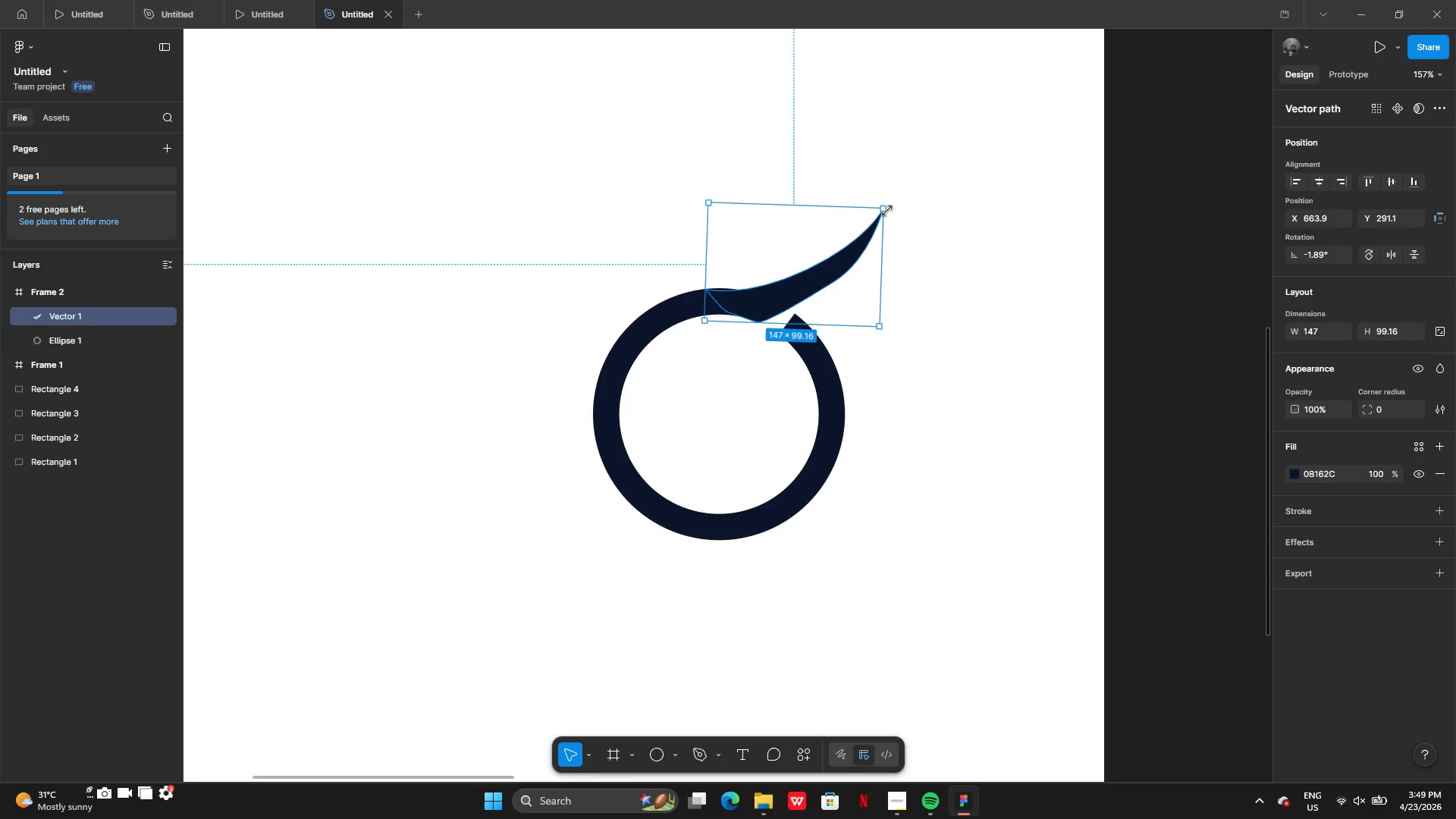 
left_click_drag(start_coordinate=[886, 211], to_coordinate=[907, 197])
 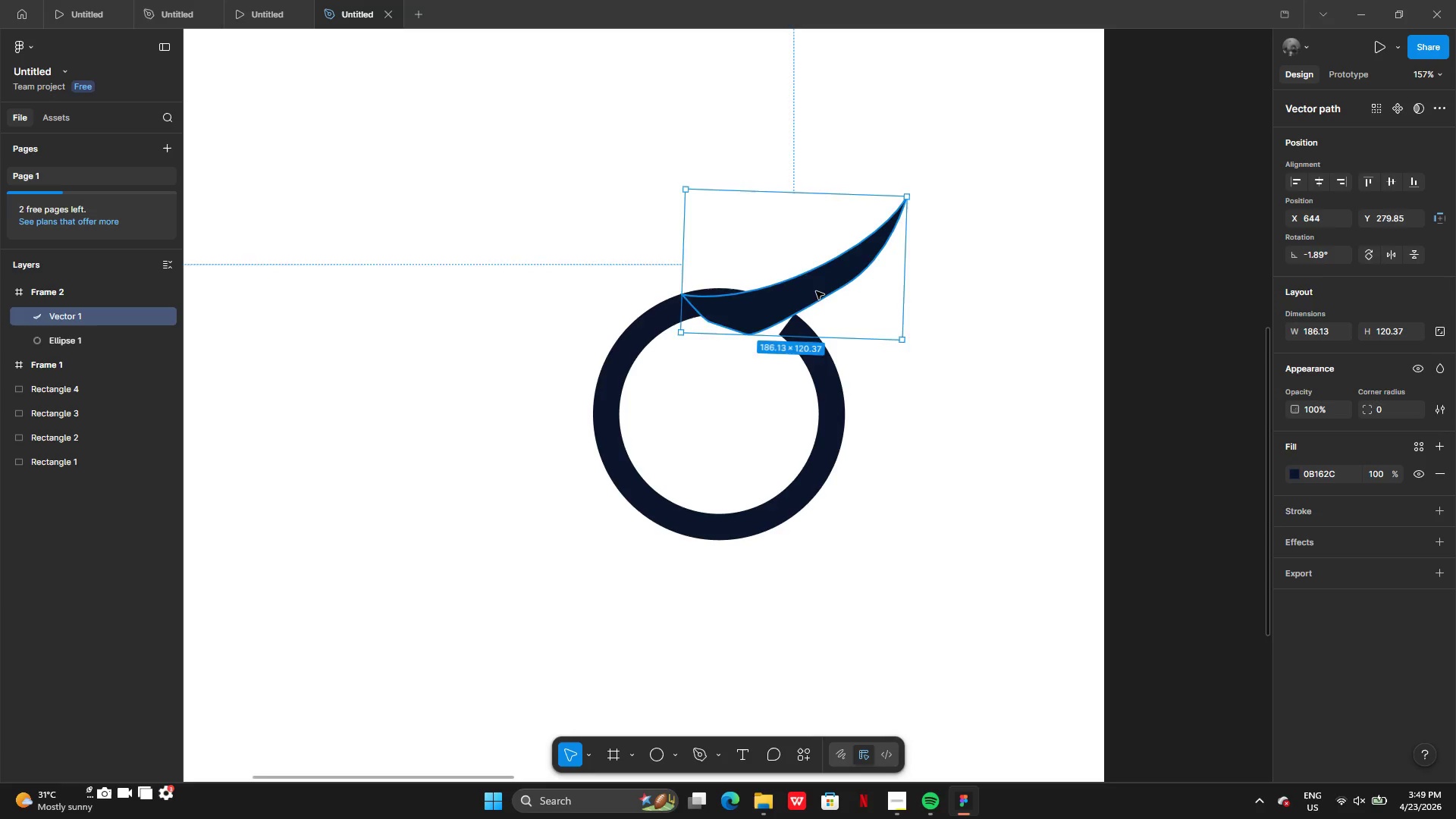 
hold_key(key=AltLeft, duration=1.14)
 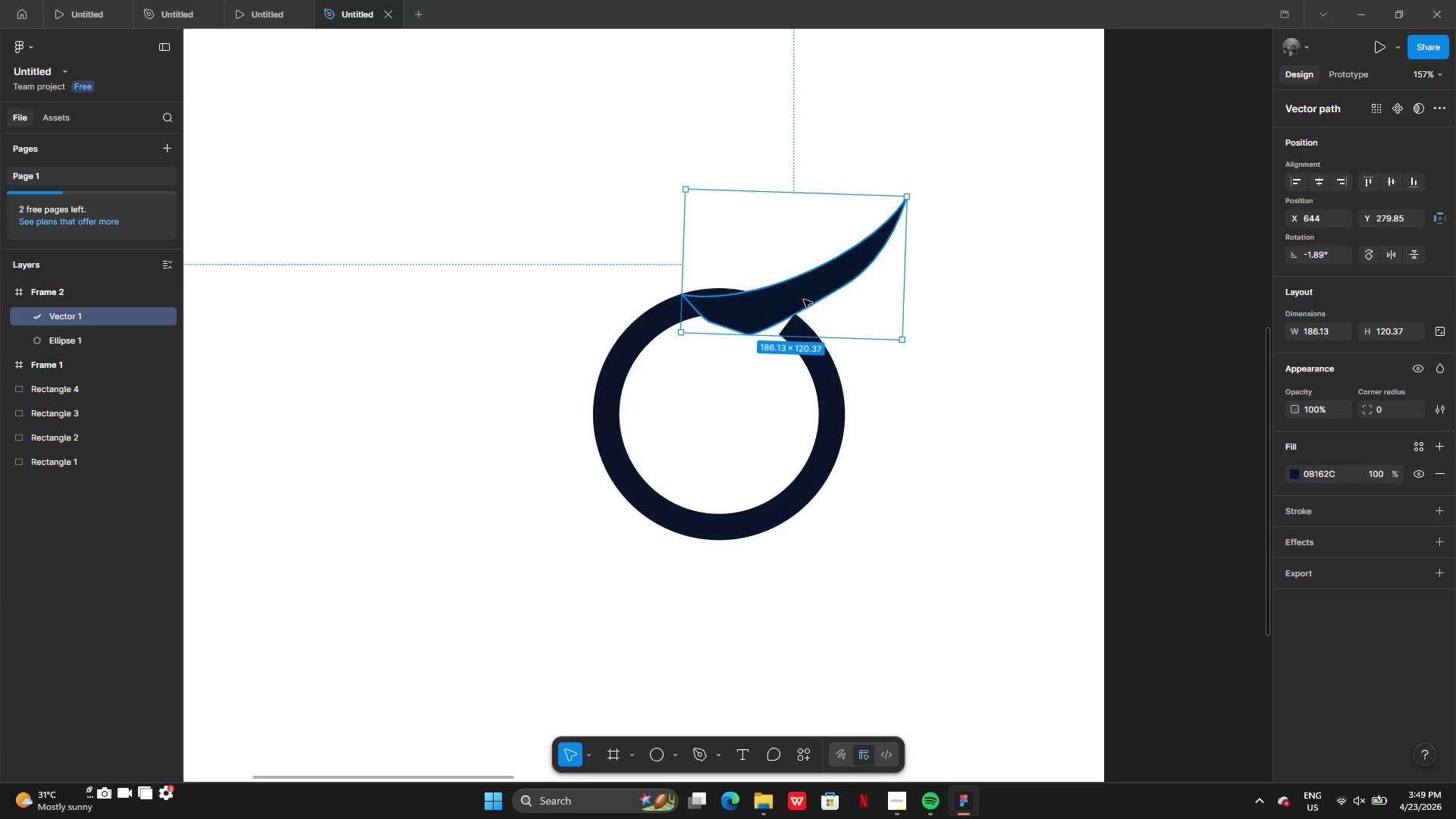 
left_click_drag(start_coordinate=[804, 300], to_coordinate=[818, 287])
 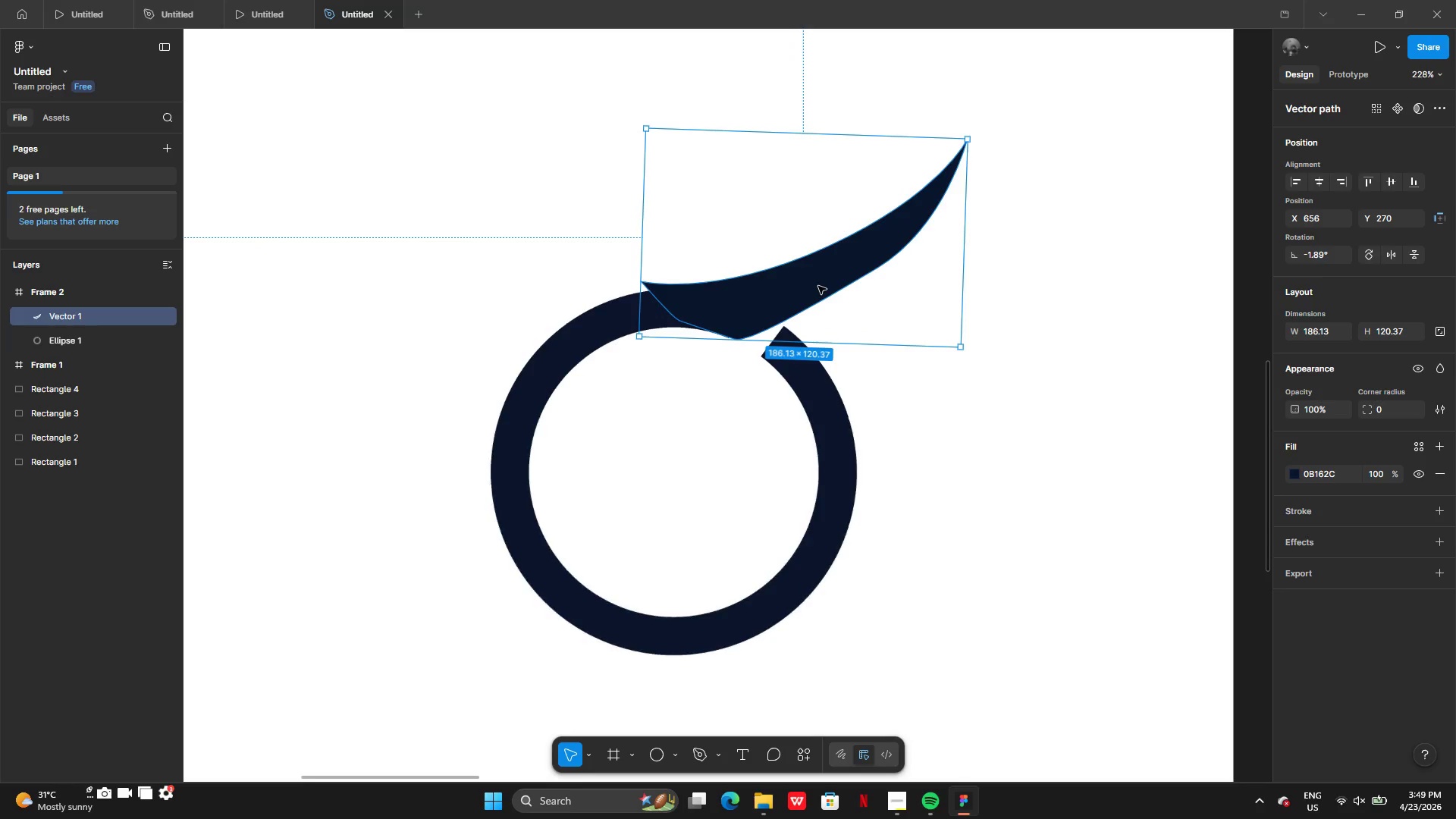 
key(Control+Z)
 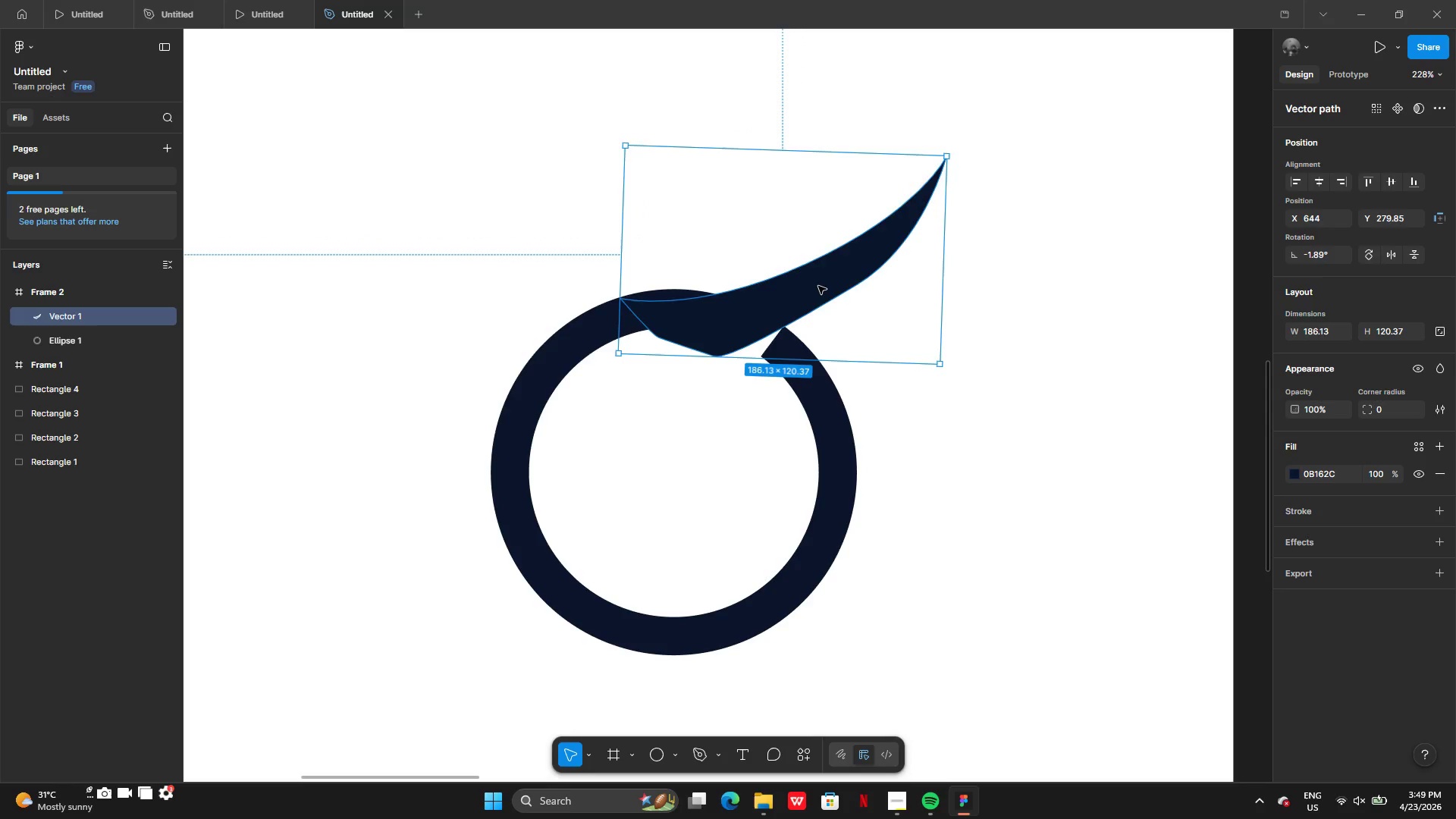 
key(Control+Z)
 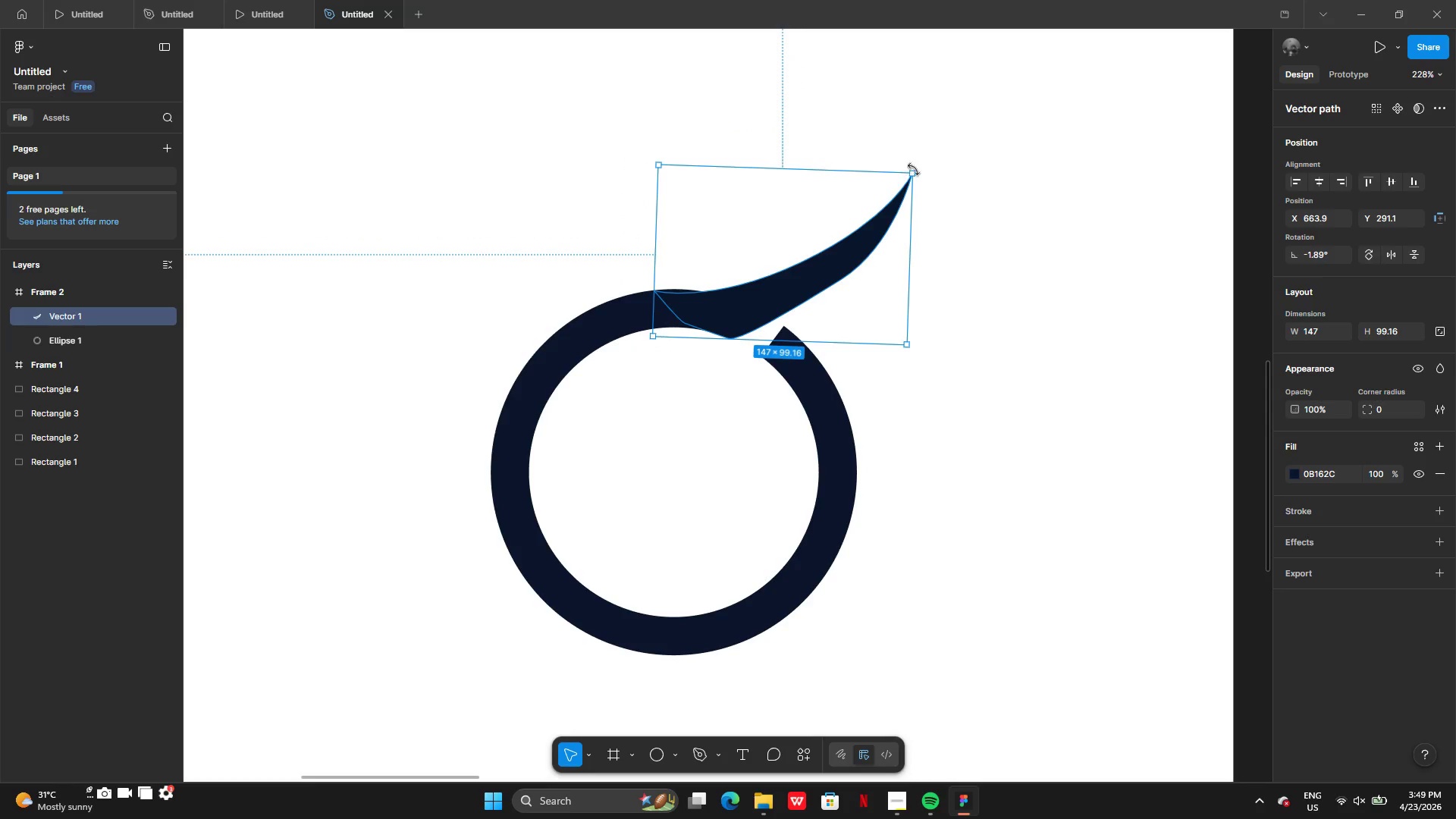 
left_click_drag(start_coordinate=[915, 173], to_coordinate=[909, 159])
 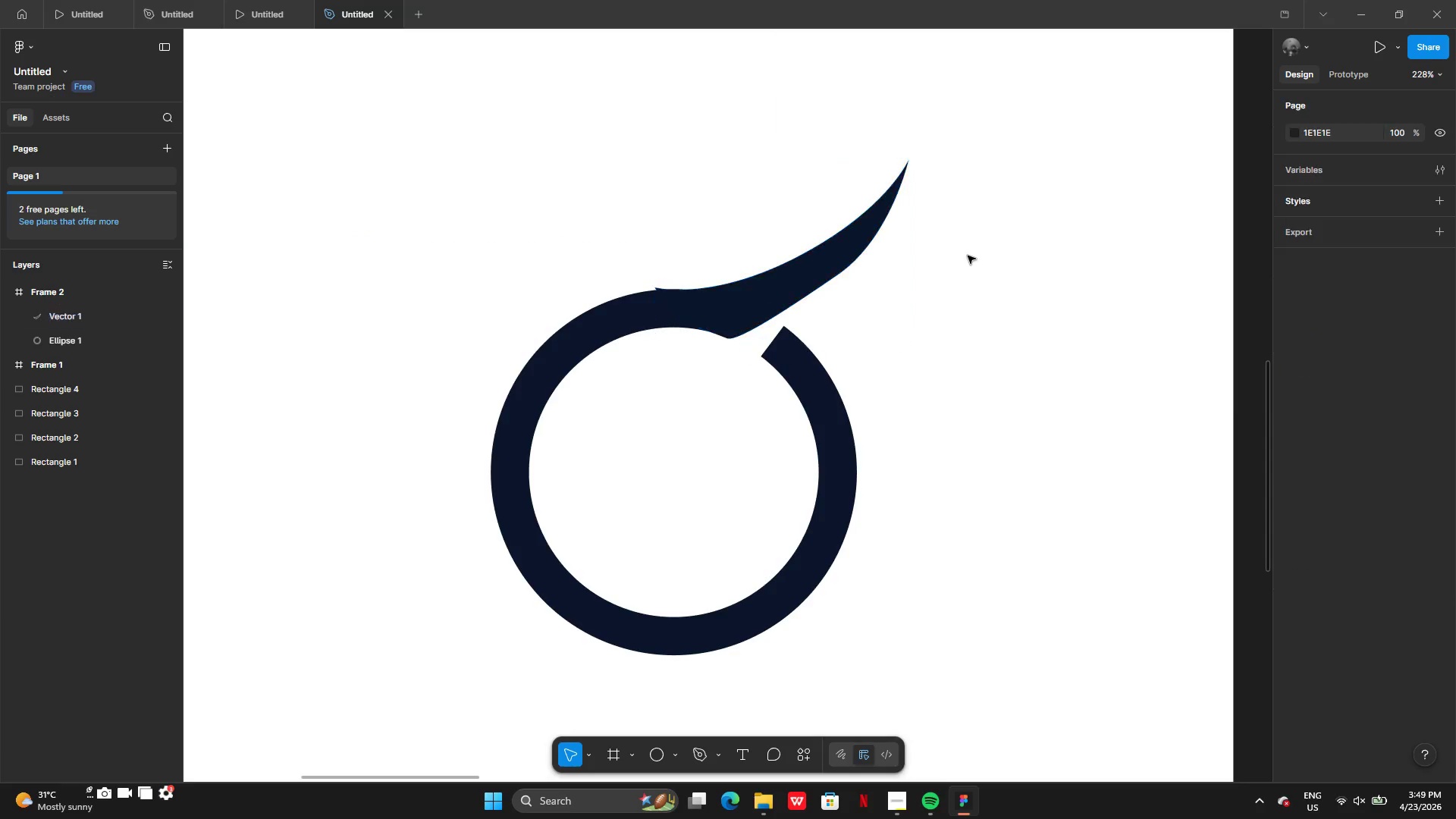 
double_click([968, 256])
 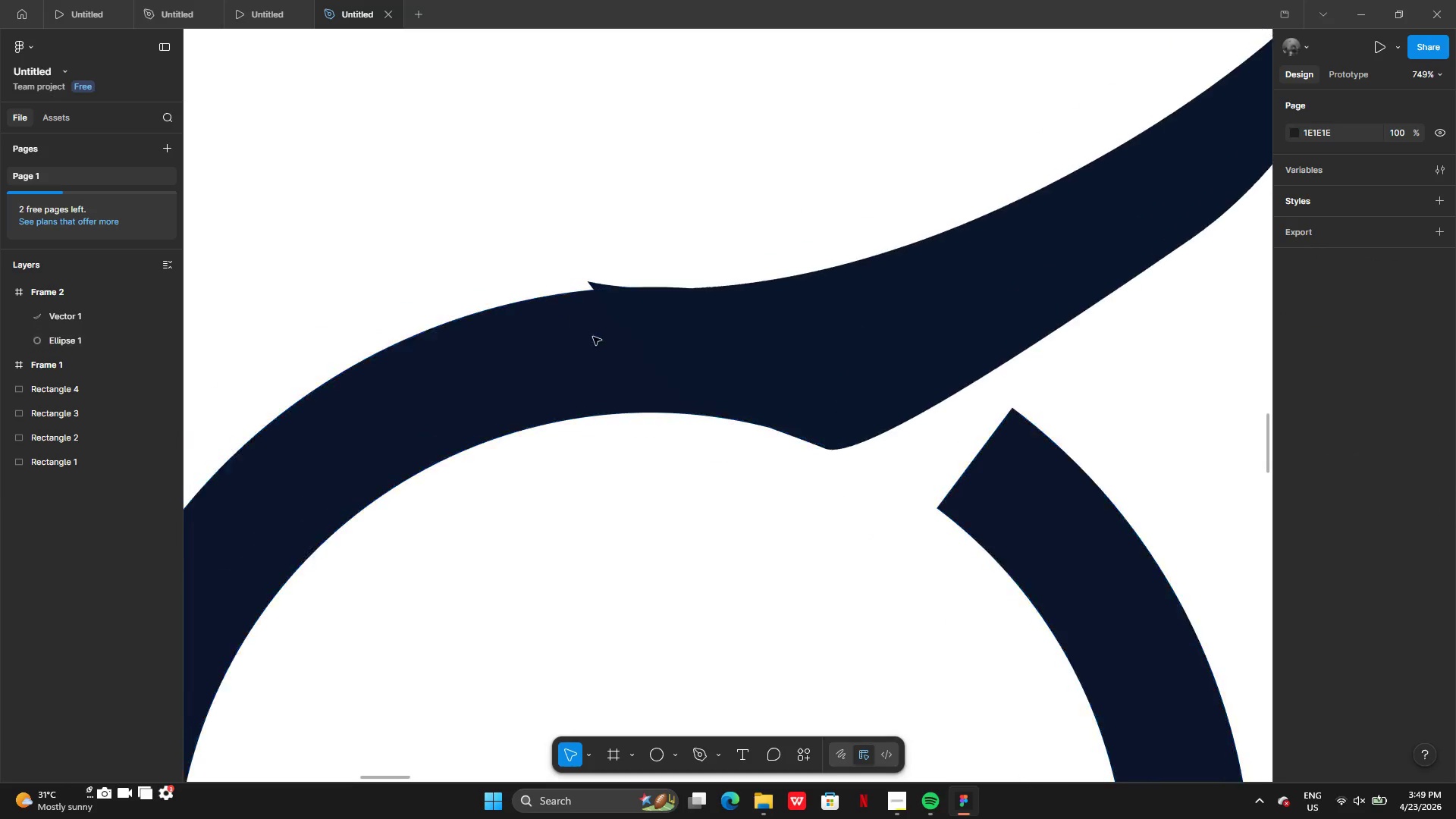 
double_click([690, 354])
 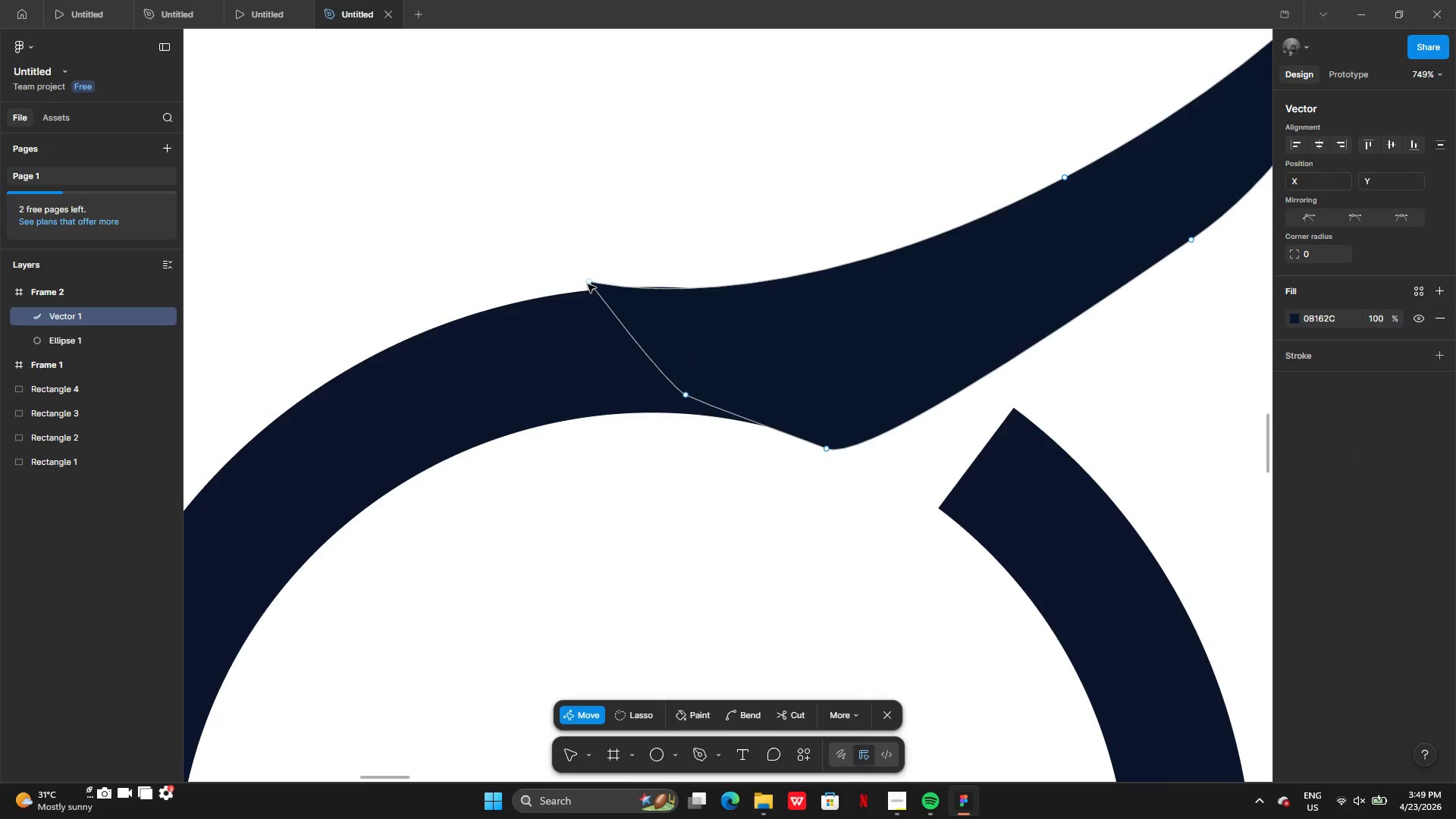 
left_click_drag(start_coordinate=[586, 282], to_coordinate=[573, 293])
 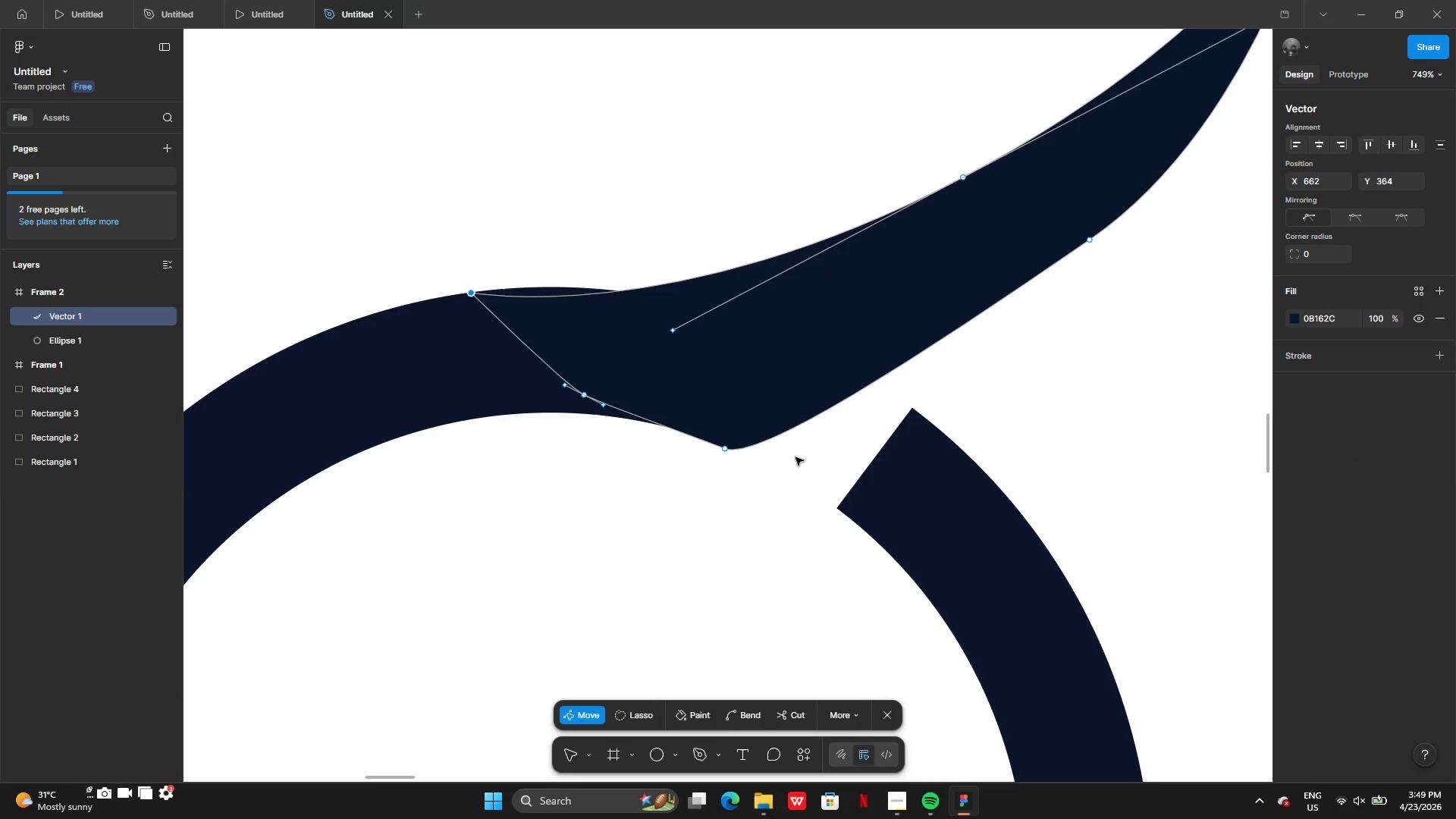 
left_click([573, 293])
 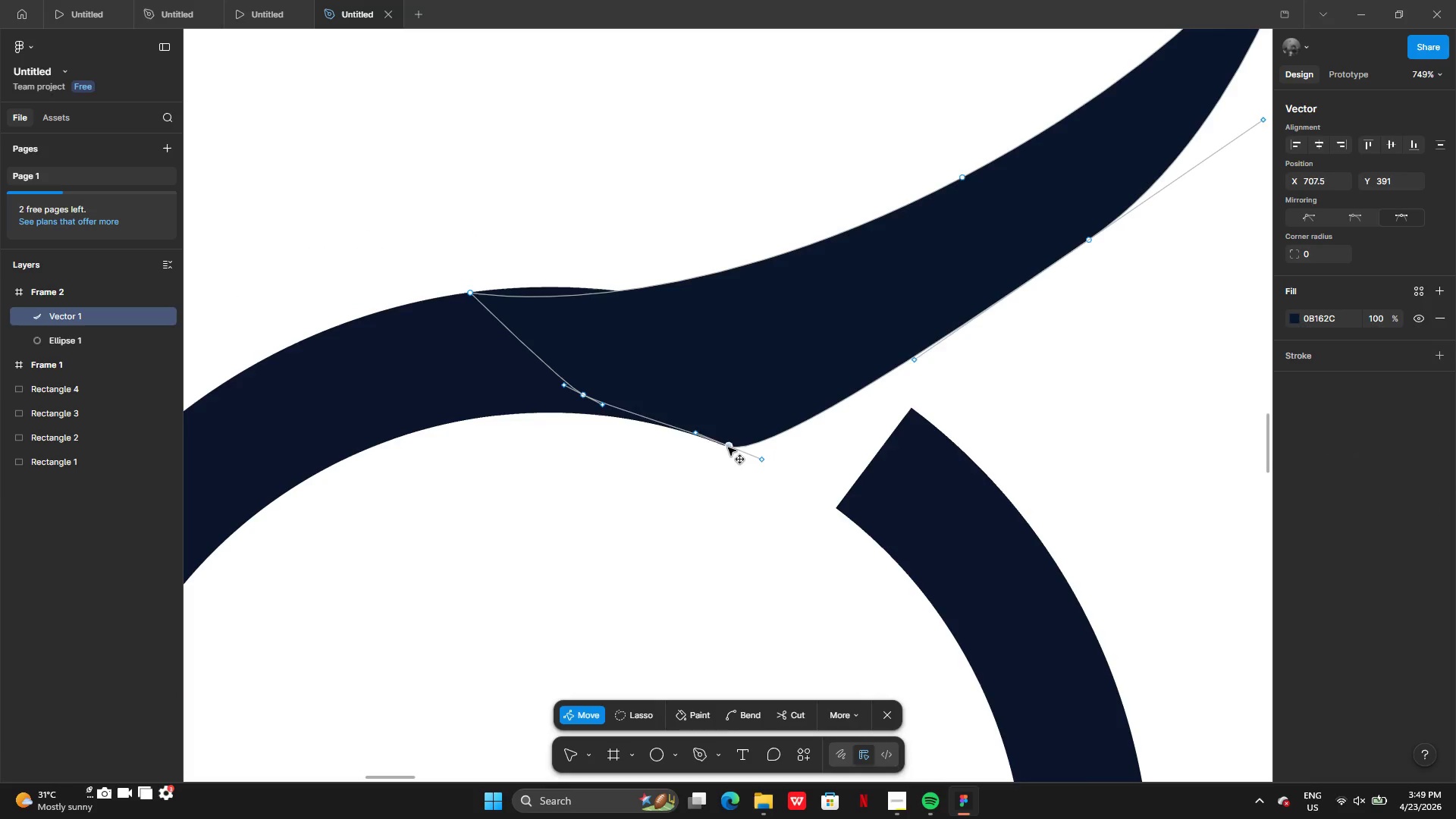 
left_click_drag(start_coordinate=[693, 439], to_coordinate=[670, 438])
 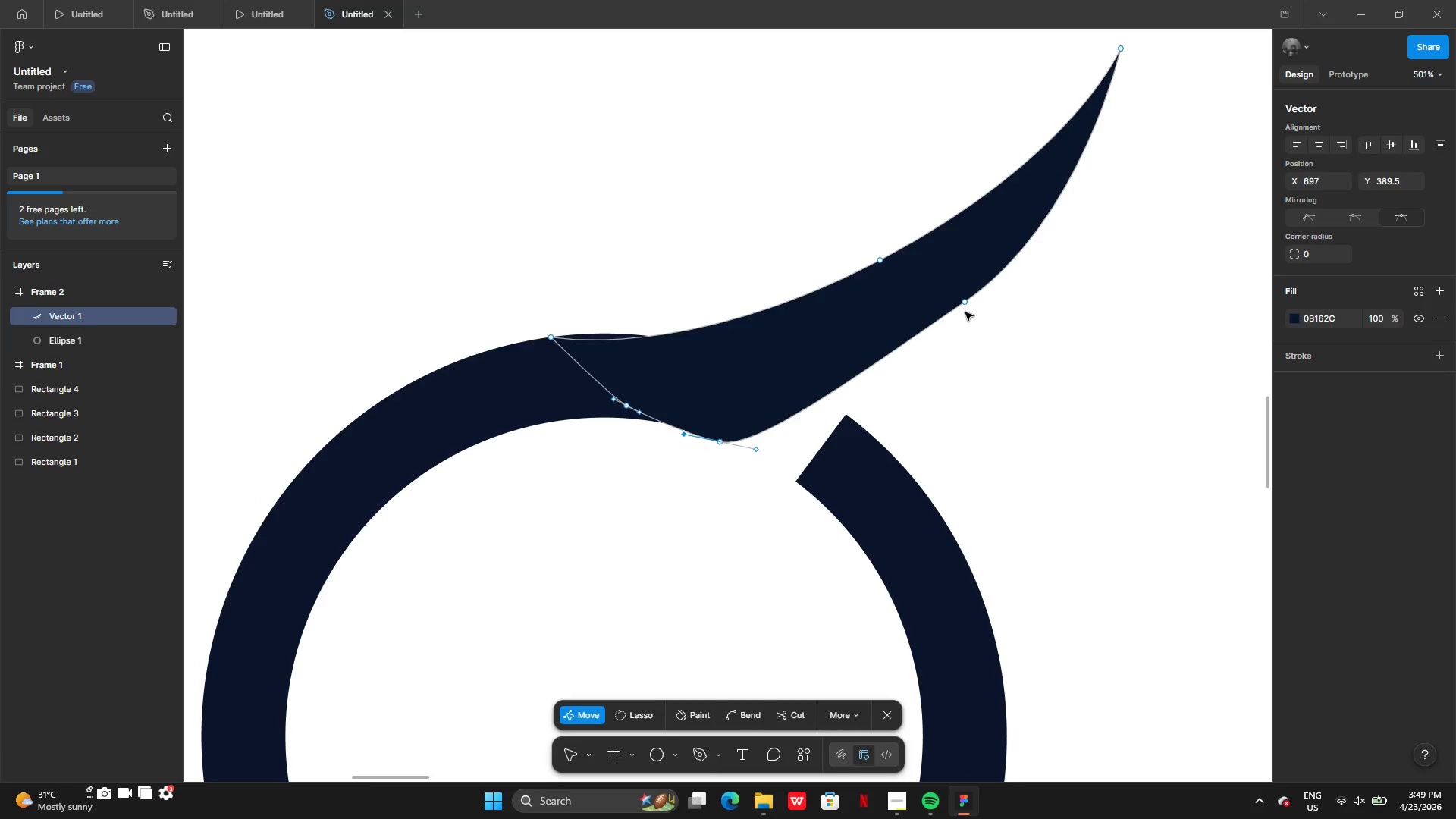 
left_click_drag(start_coordinate=[965, 304], to_coordinate=[968, 292])
 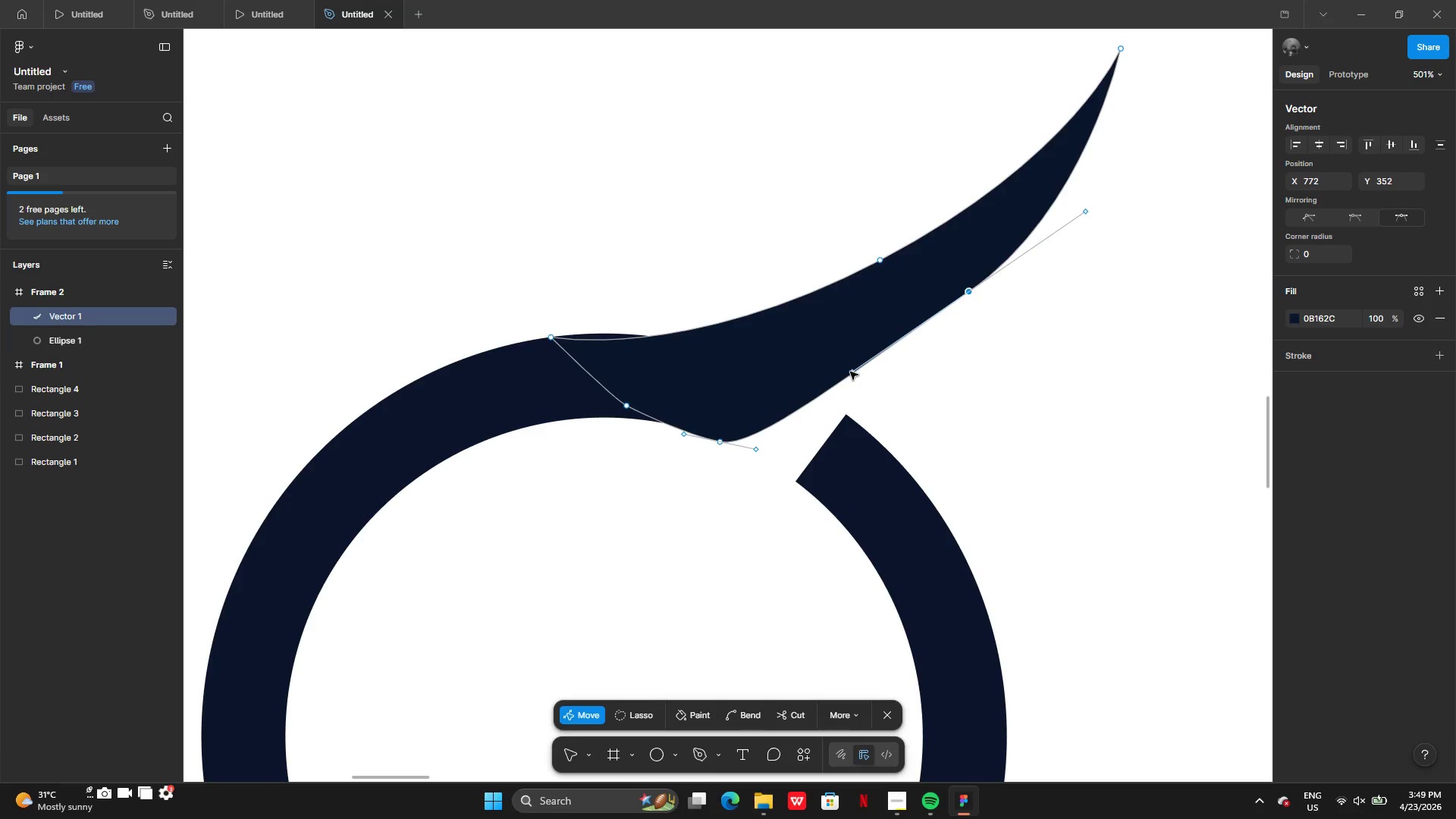 
left_click_drag(start_coordinate=[851, 371], to_coordinate=[851, 384])
 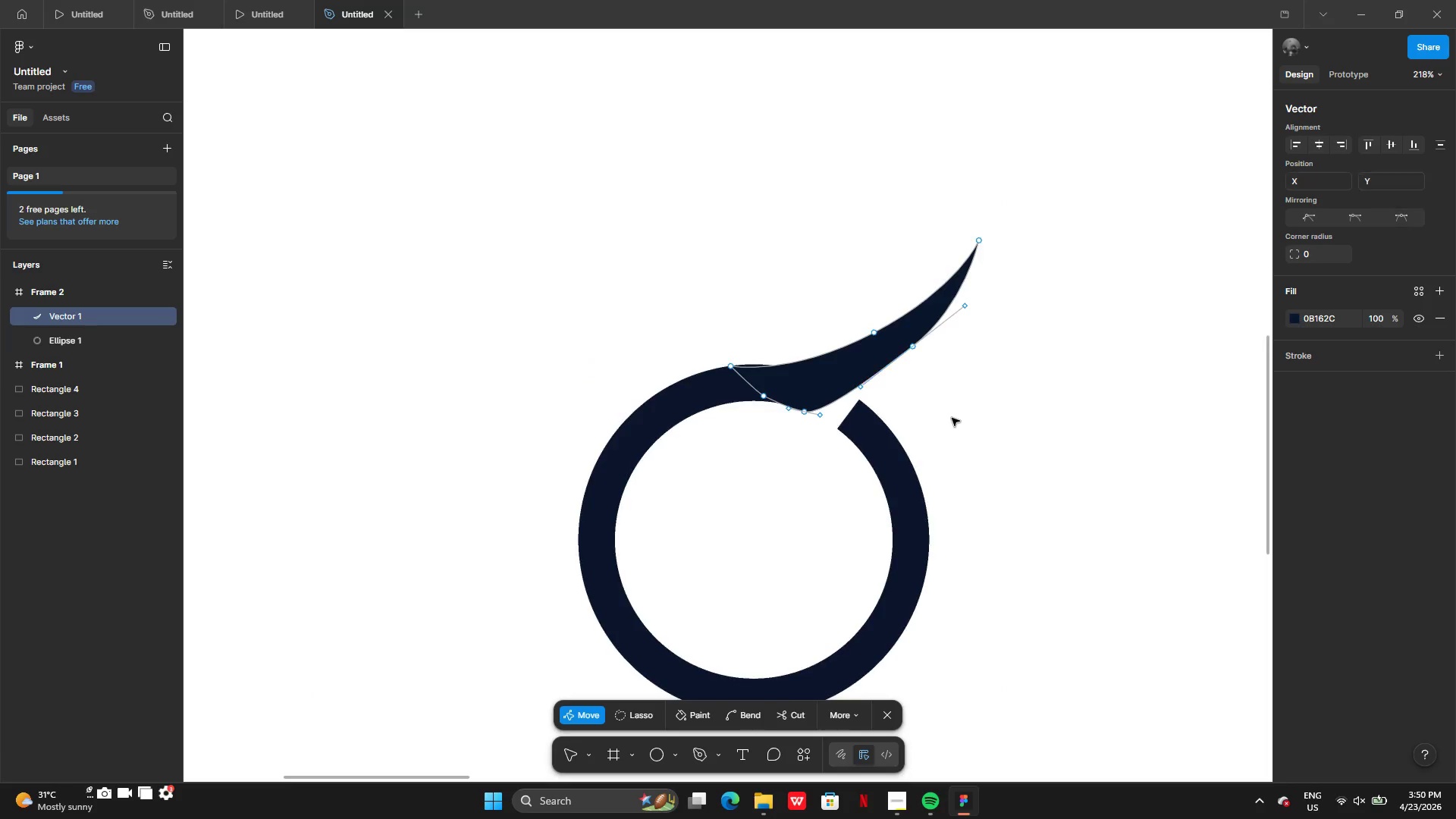 
double_click([952, 418])
 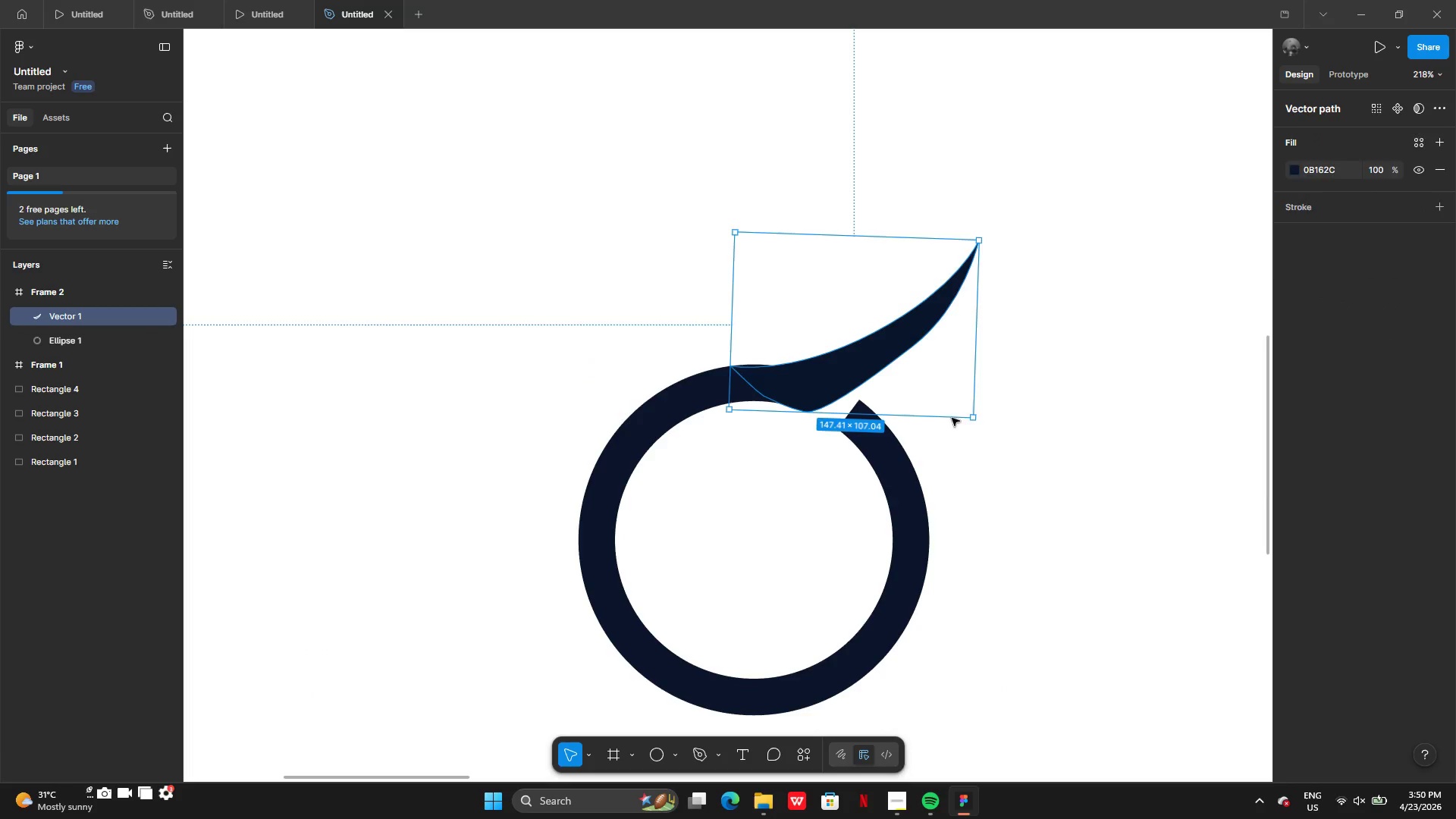 
triple_click([952, 418])
 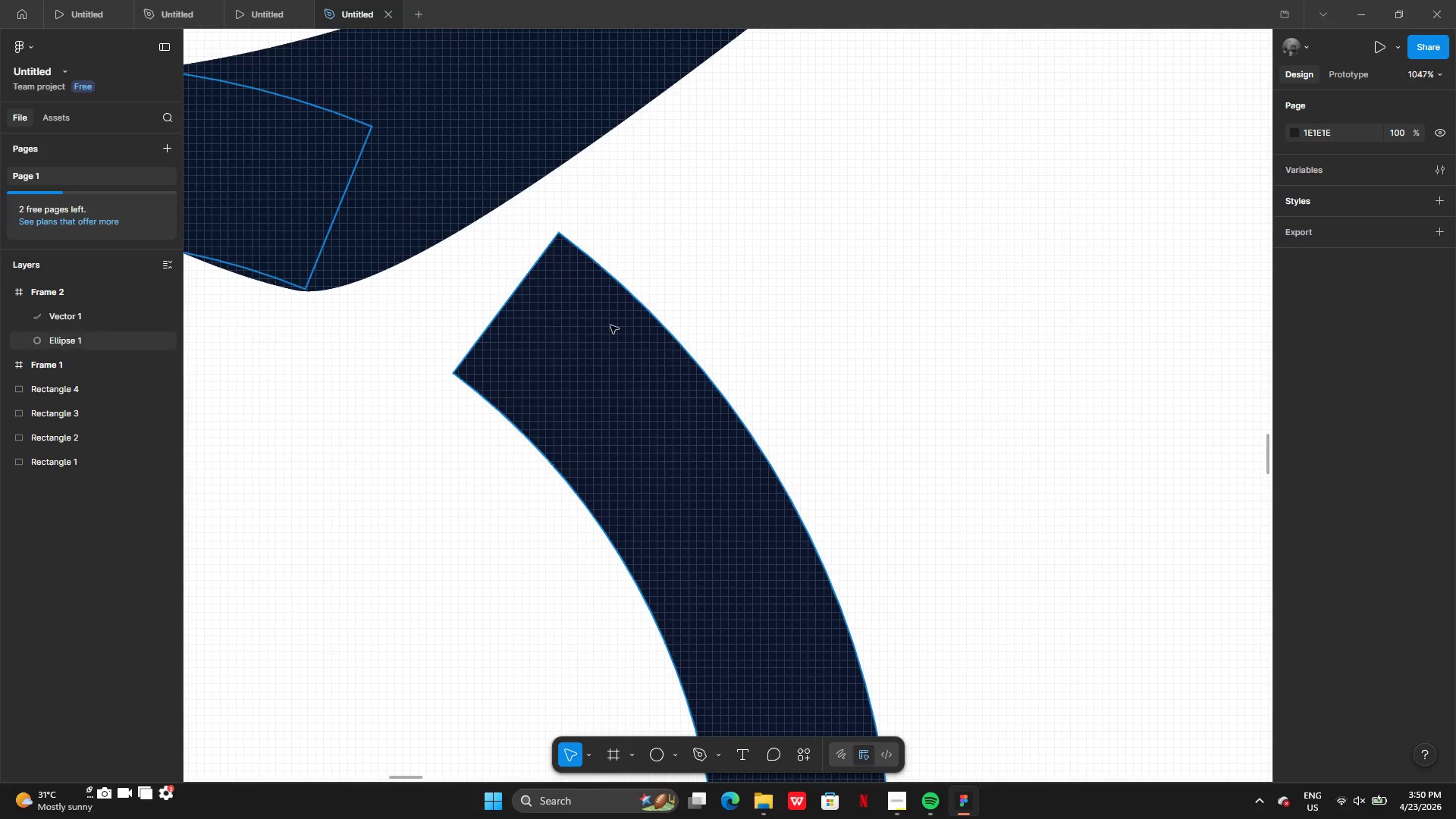 
double_click([664, 356])
 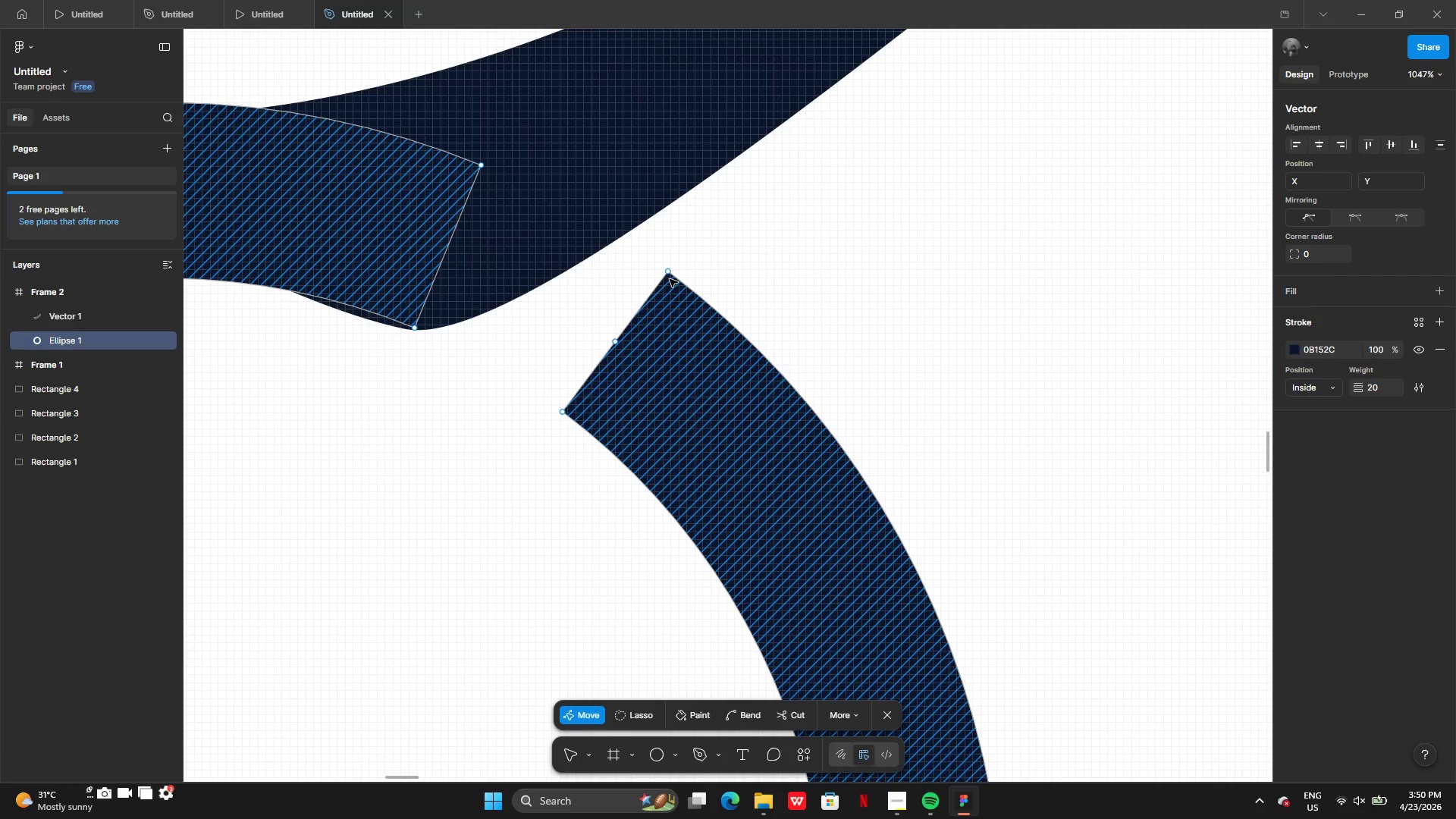 
left_click_drag(start_coordinate=[670, 278], to_coordinate=[686, 293])
 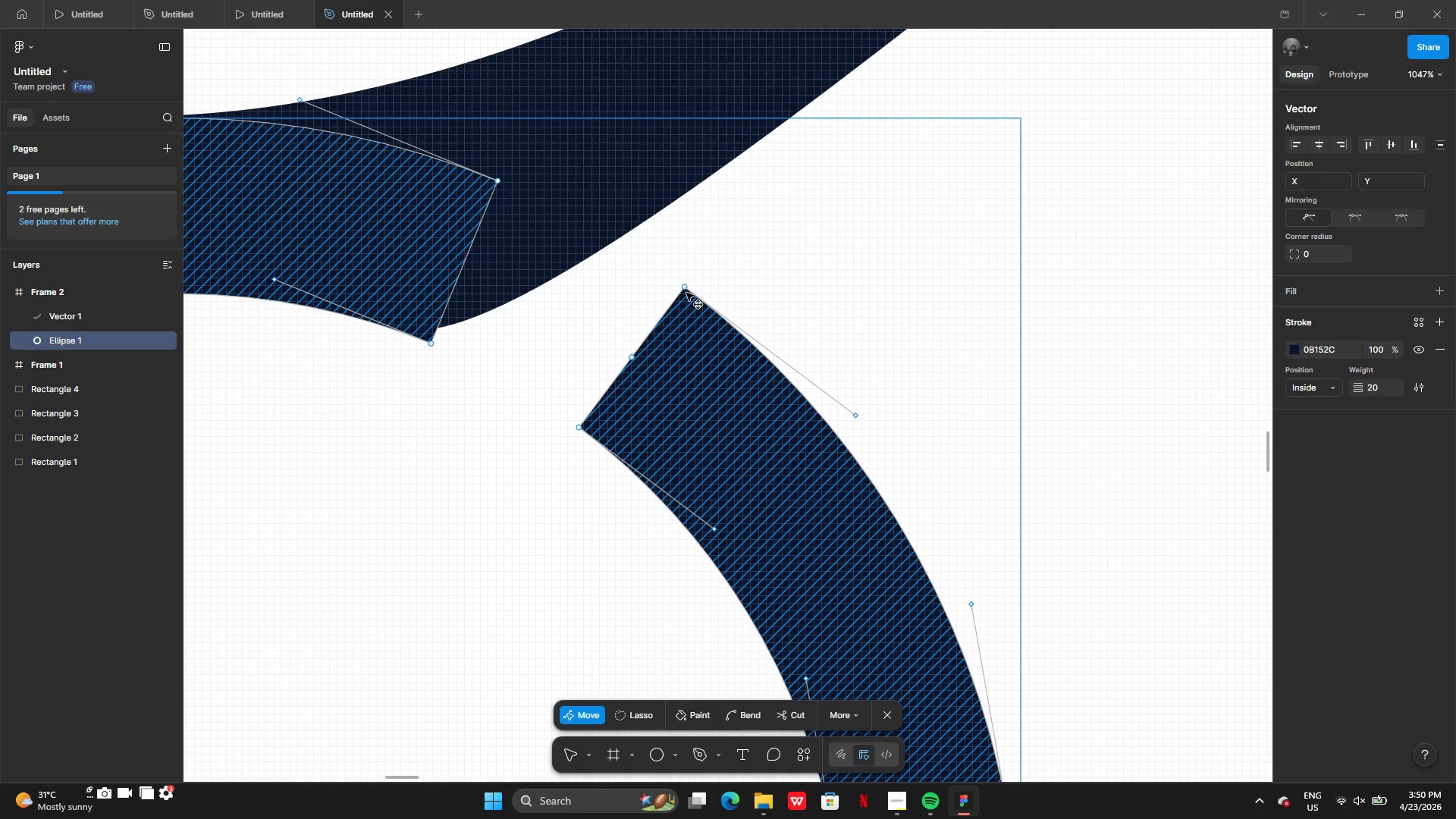 
key(Control+Z)
 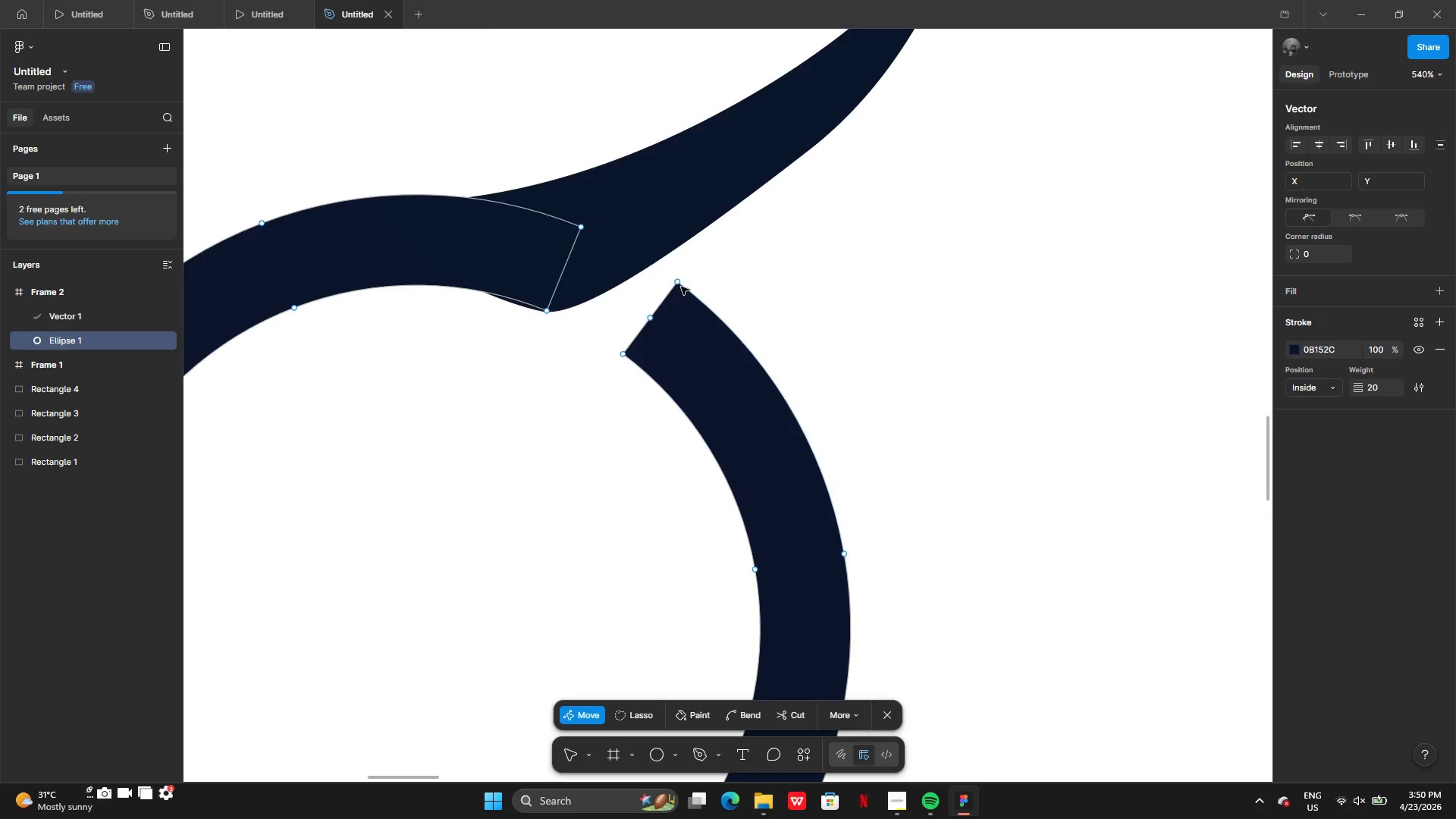 
left_click_drag(start_coordinate=[679, 282], to_coordinate=[711, 310])
 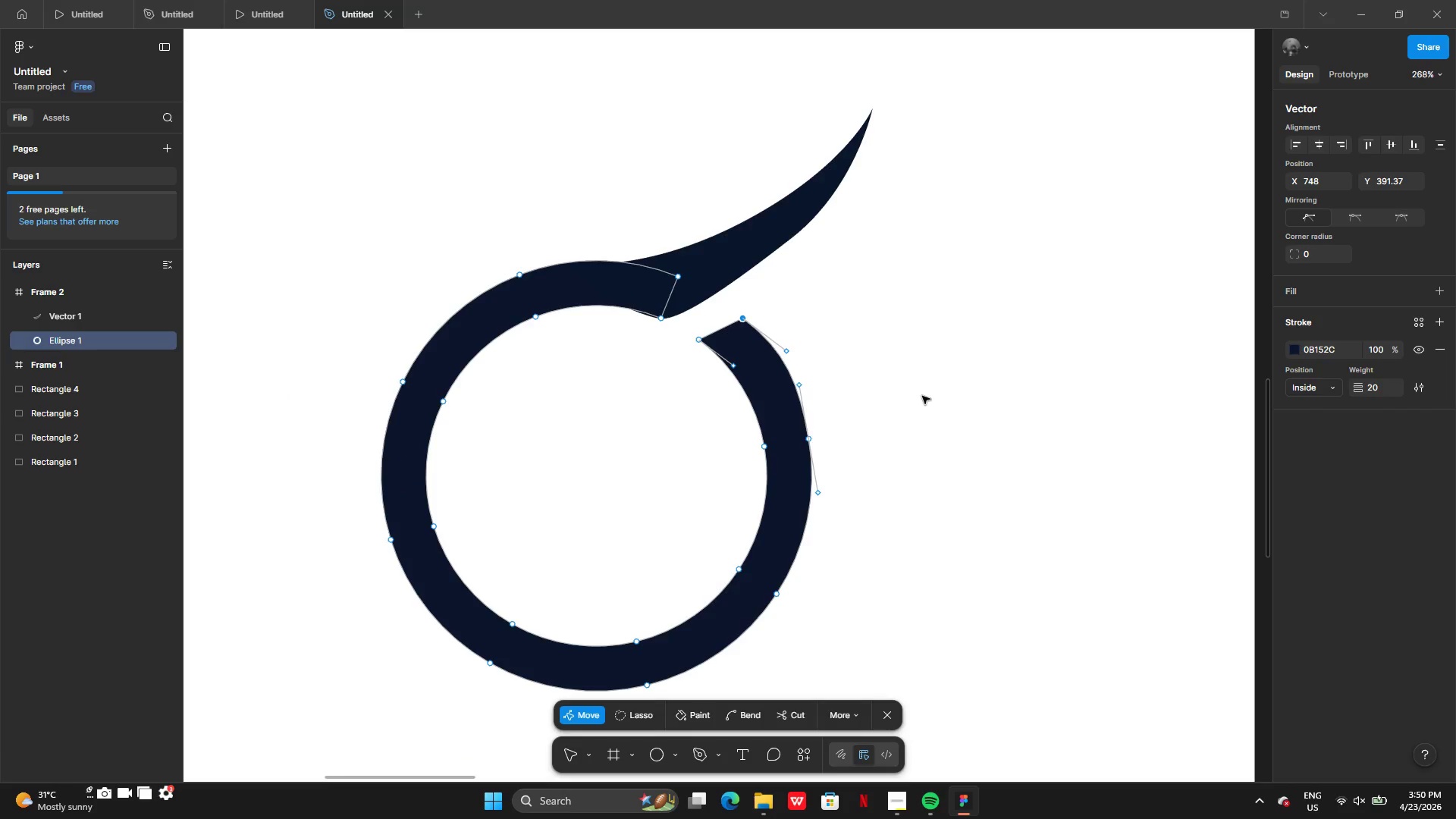 
double_click([922, 397])
 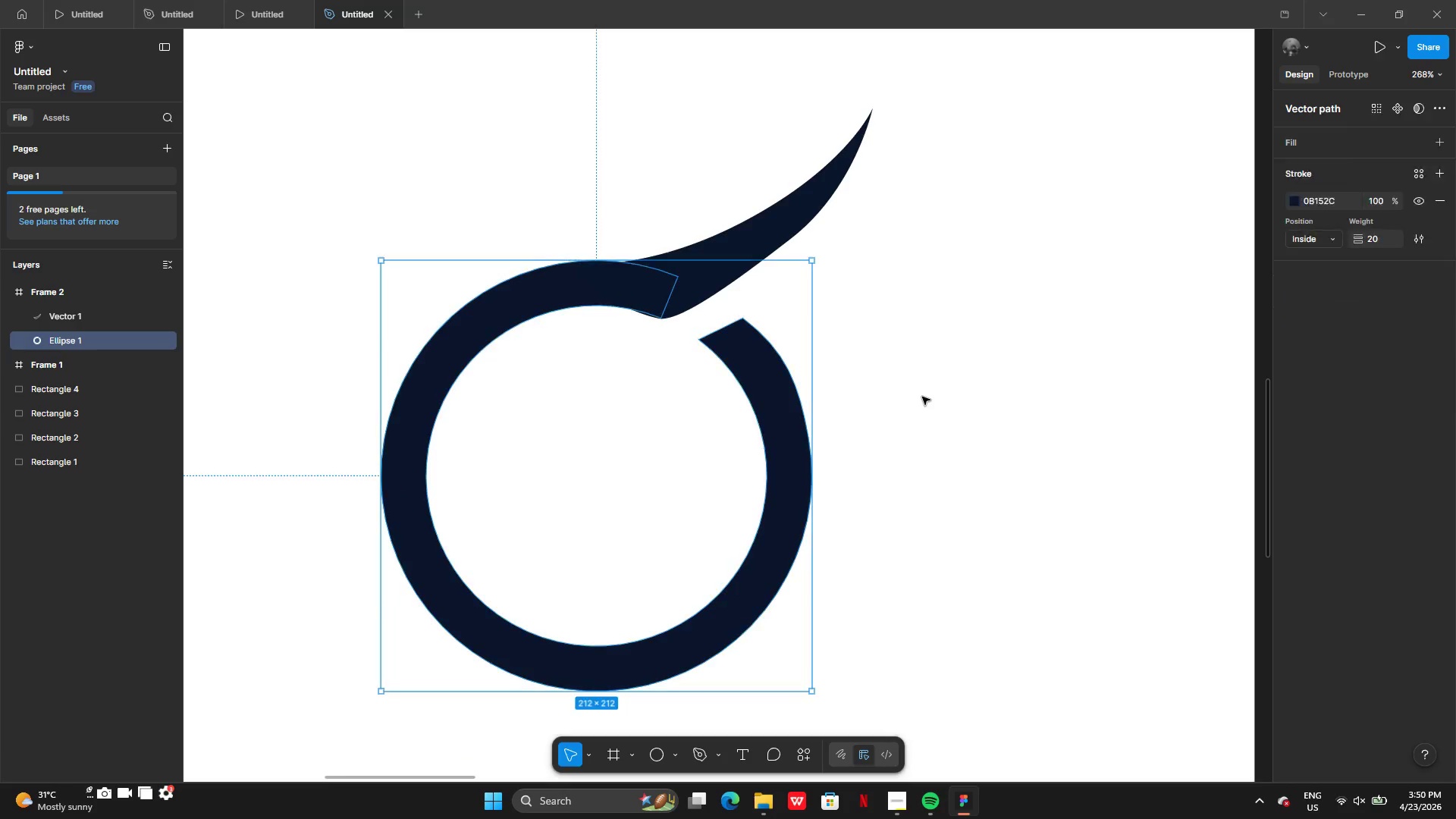 
triple_click([922, 397])
 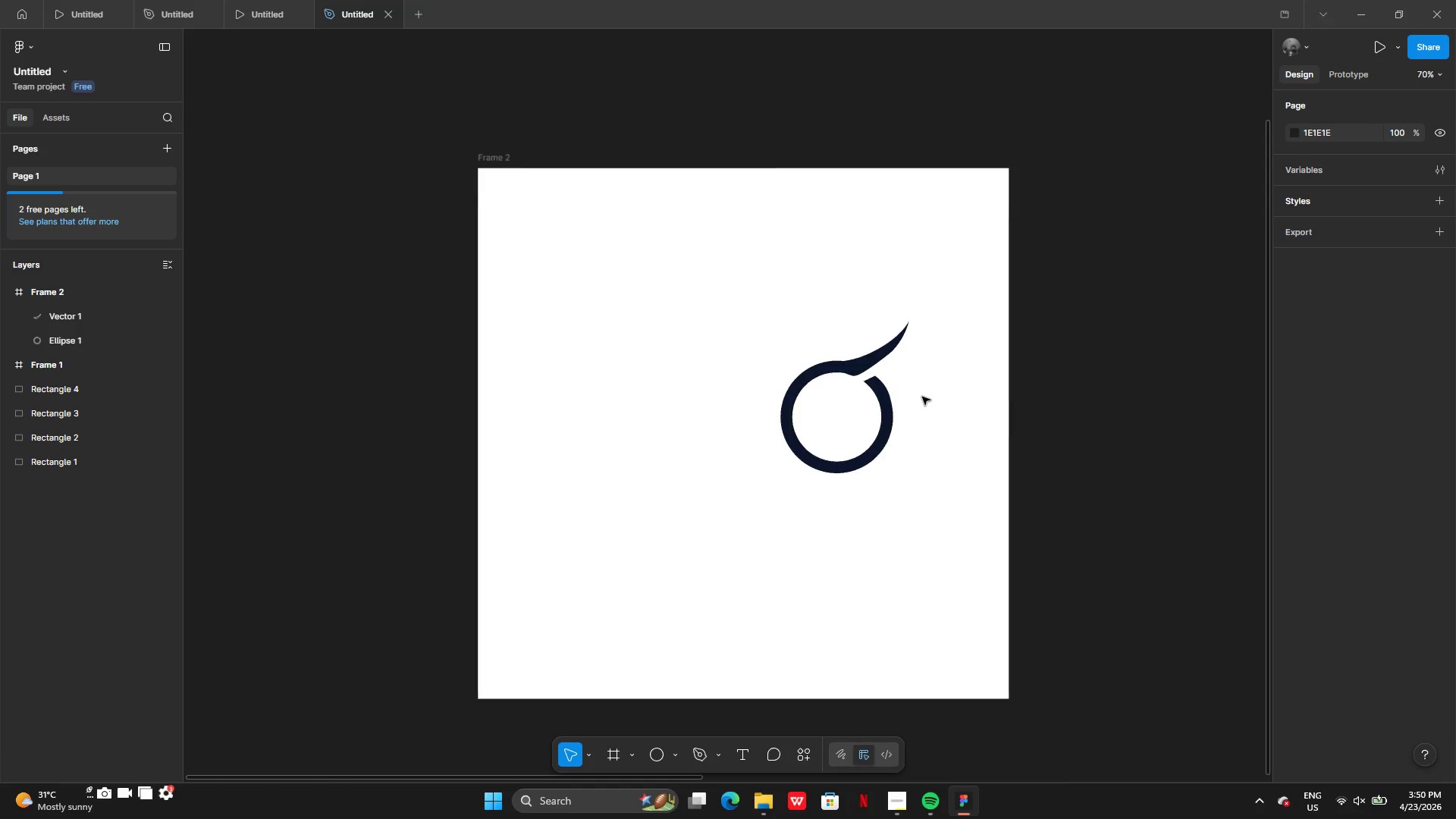 
left_click([823, 355])
 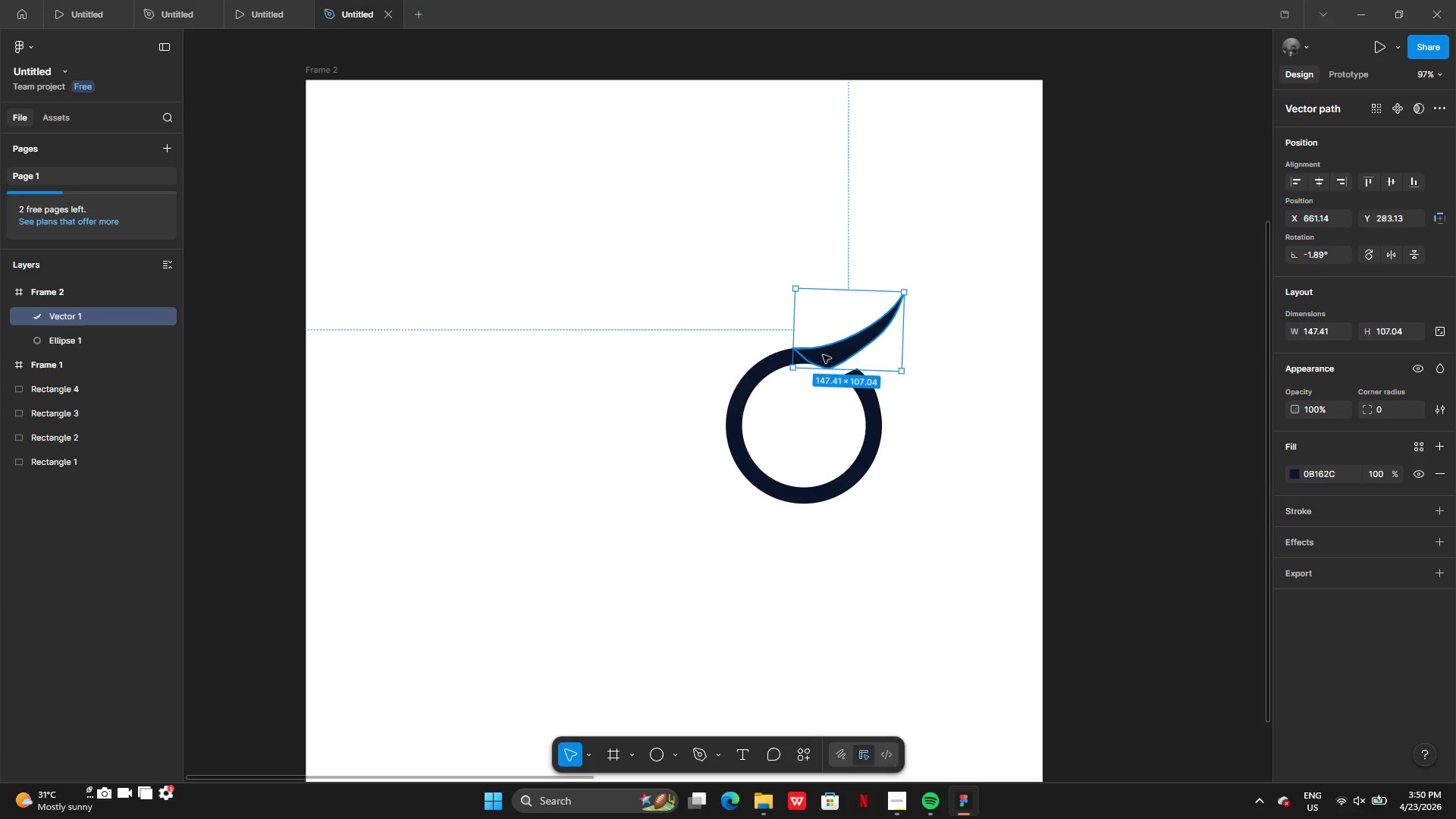 
hold_key(key=ShiftLeft, duration=1.14)
left_click([869, 429])
 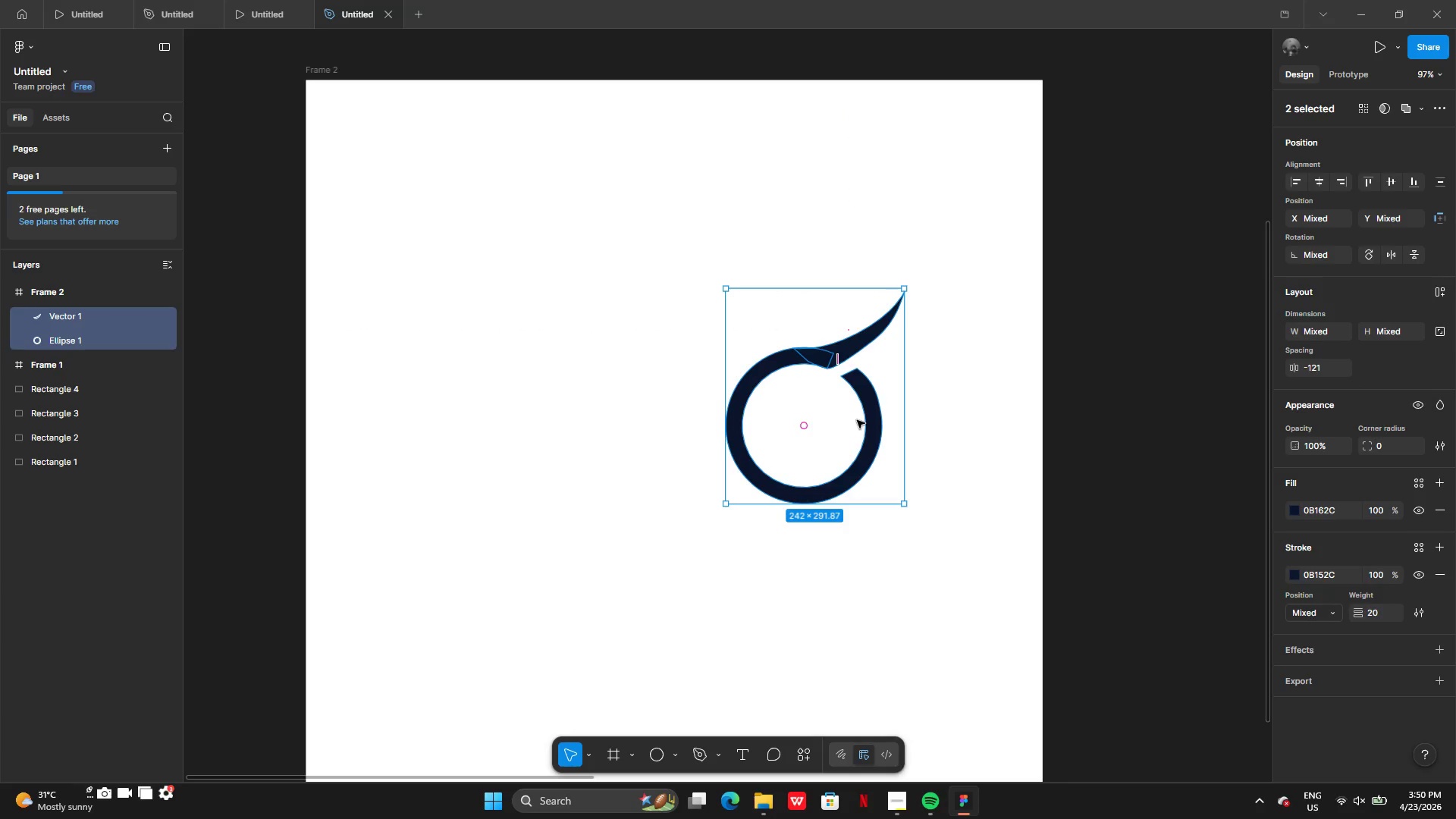 
key(Control+G)
 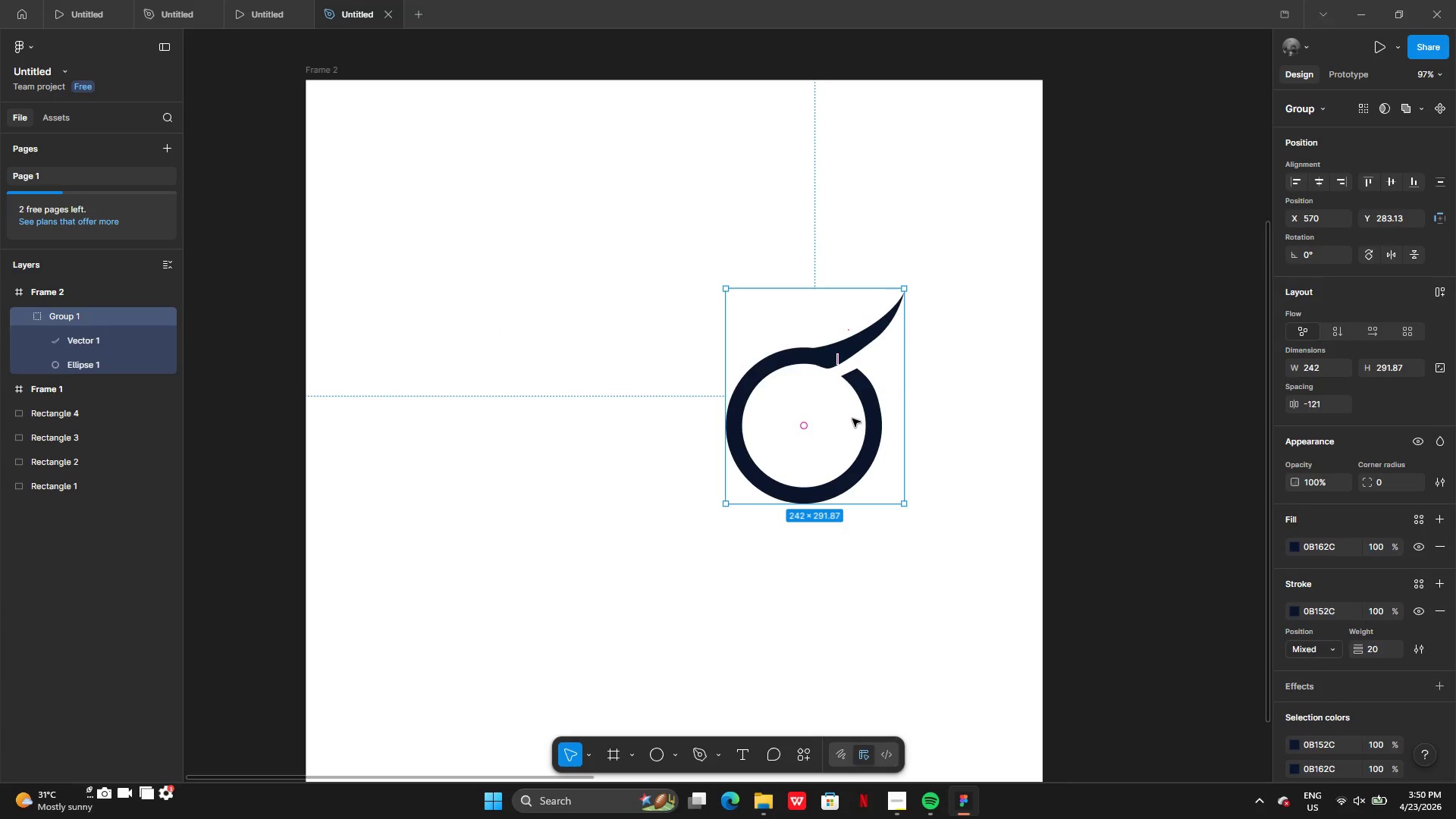 
left_click_drag(start_coordinate=[816, 406], to_coordinate=[761, 401])
 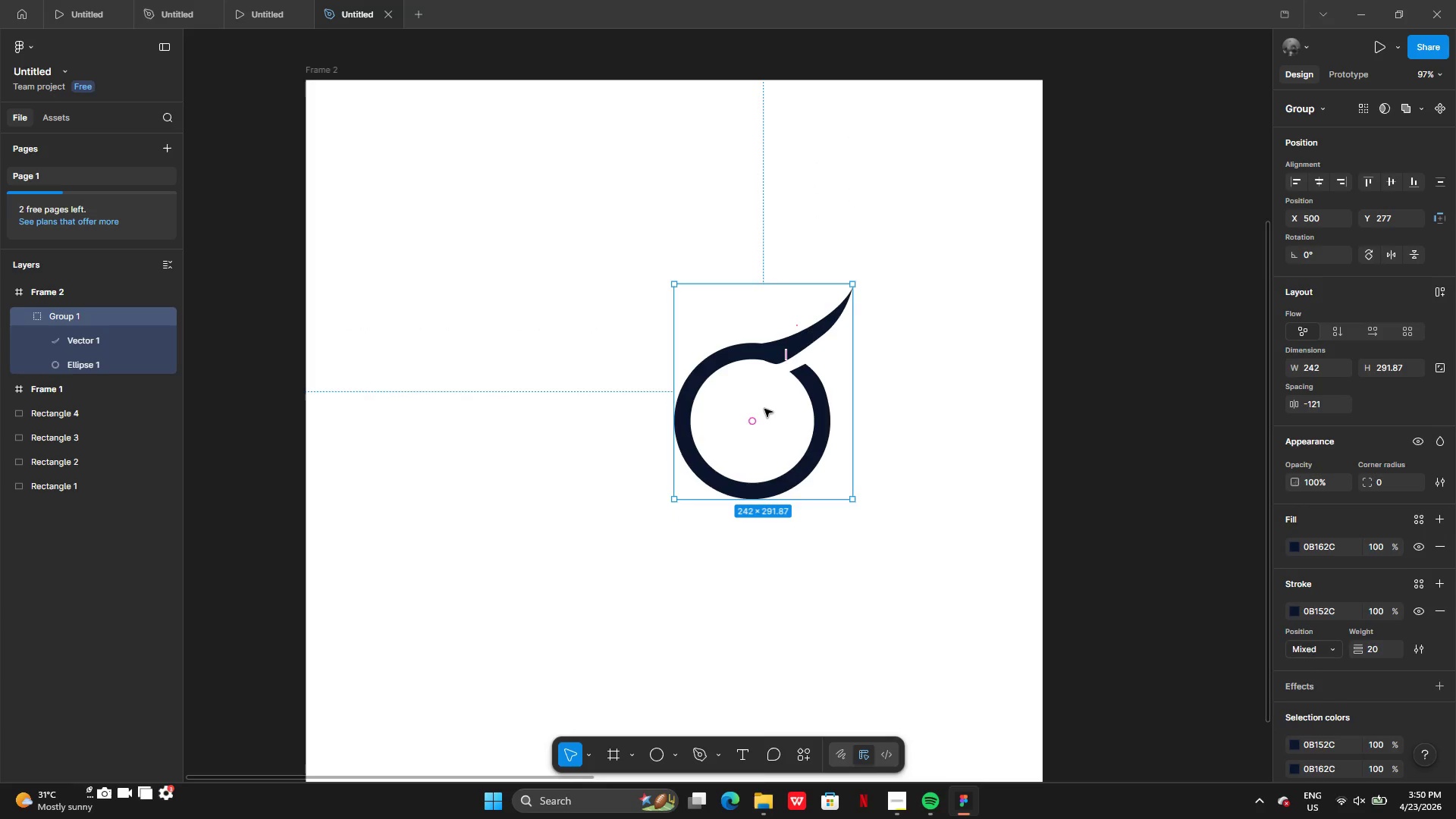 
hold_key(key=AltLeft, duration=0.39)
left_click_drag(start_coordinate=[770, 413], to_coordinate=[574, 413])
 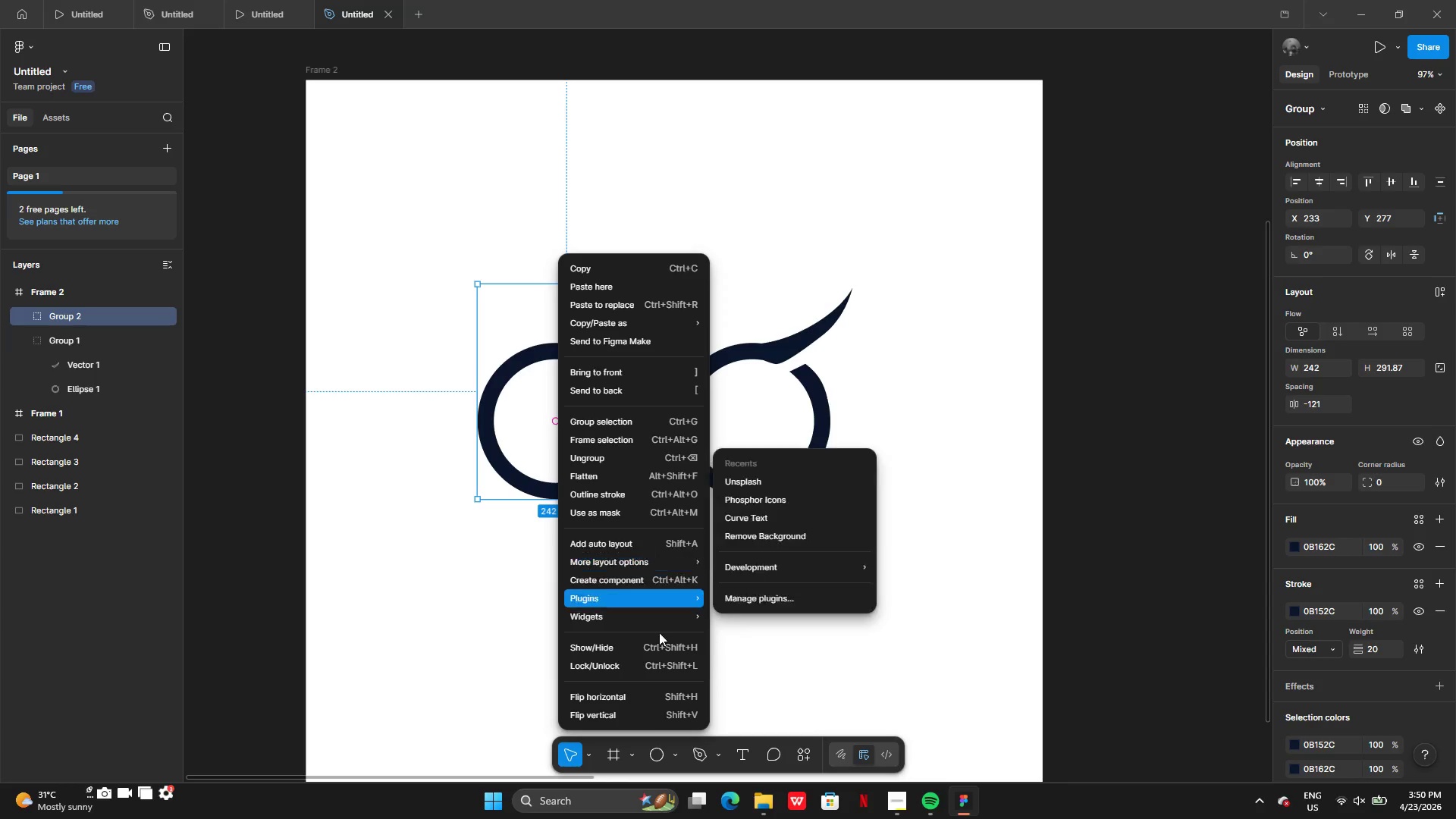 
left_click([648, 706])
 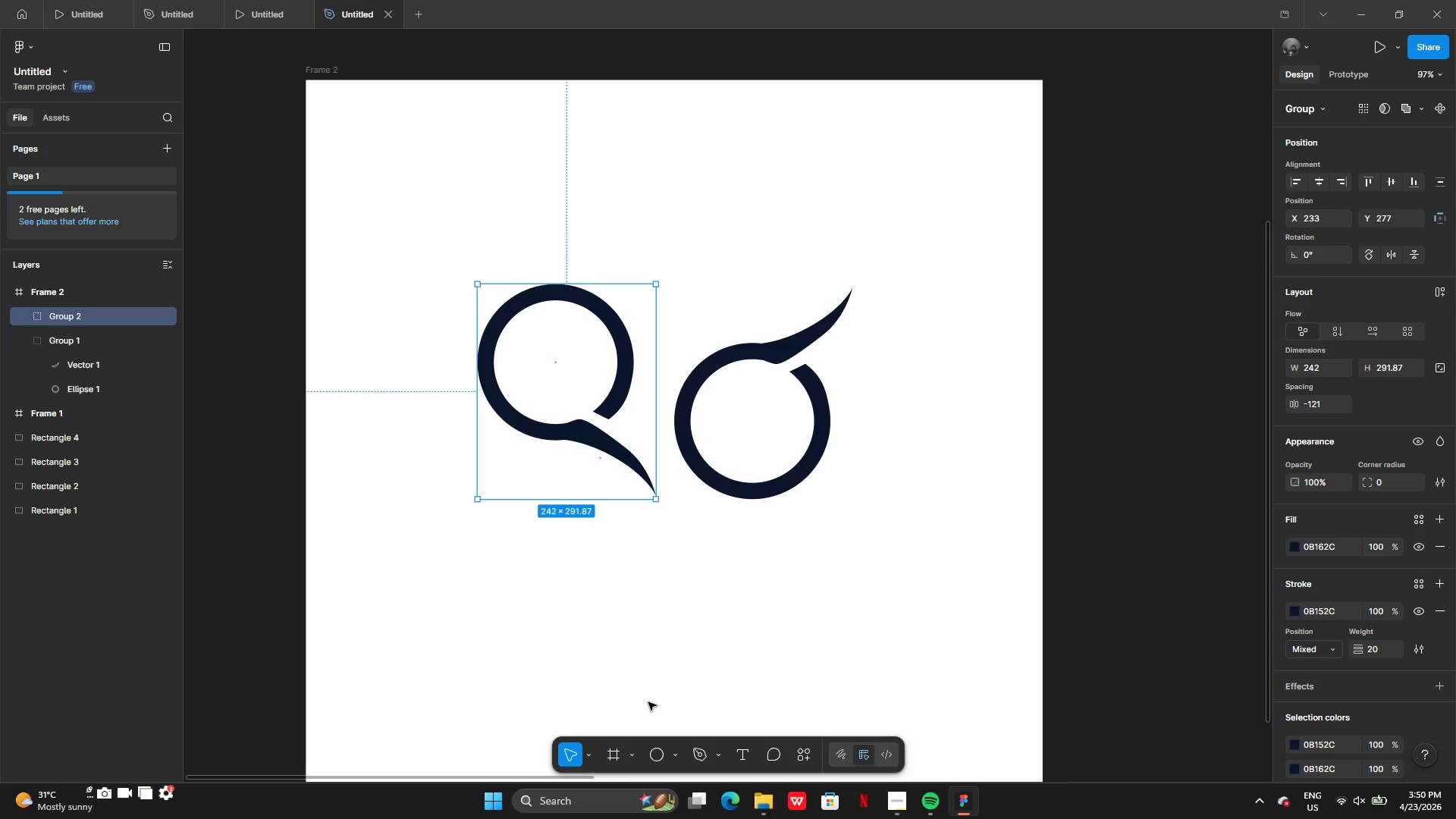 
key(Control+Z)
 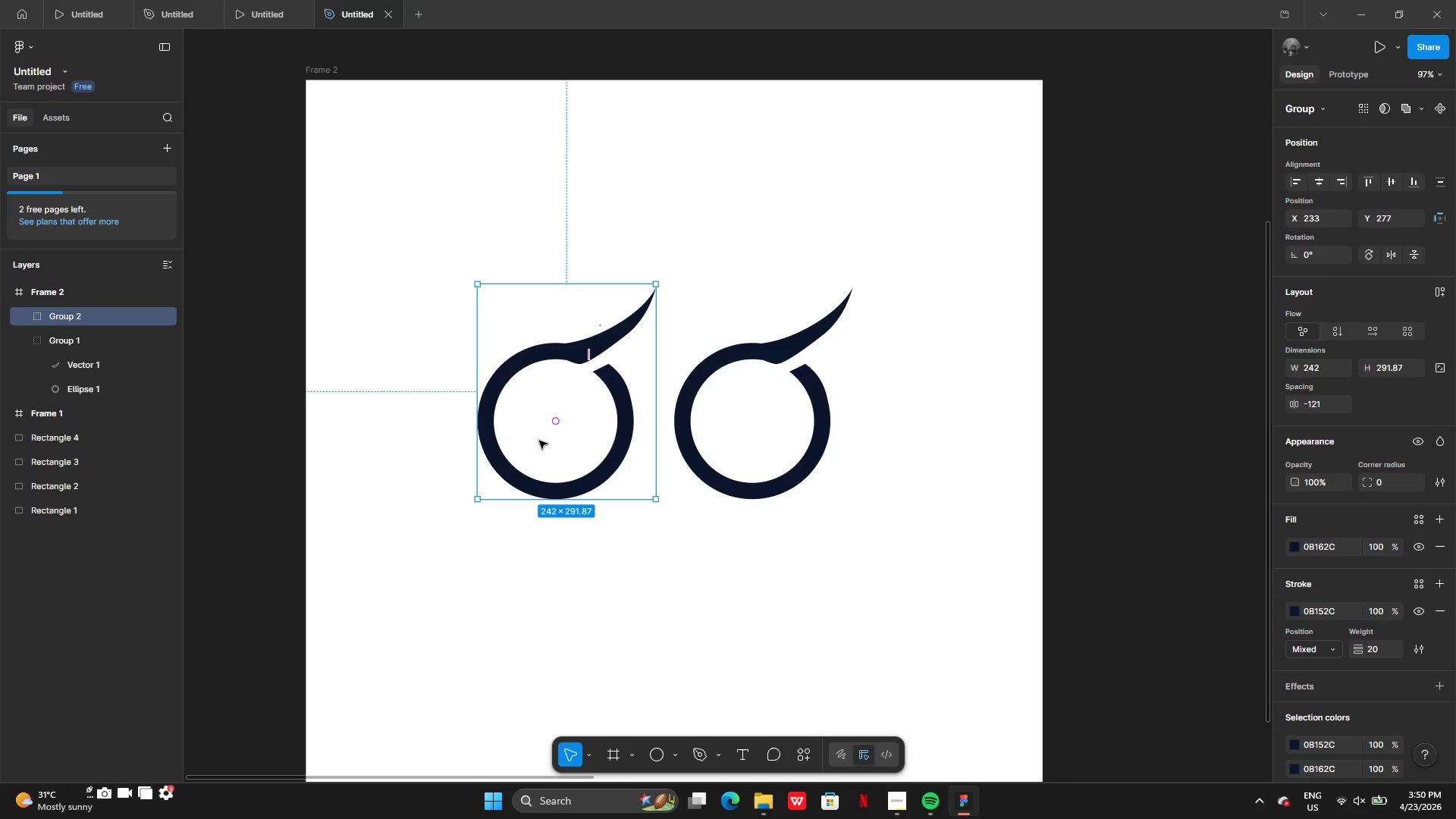 
right_click([548, 414])
 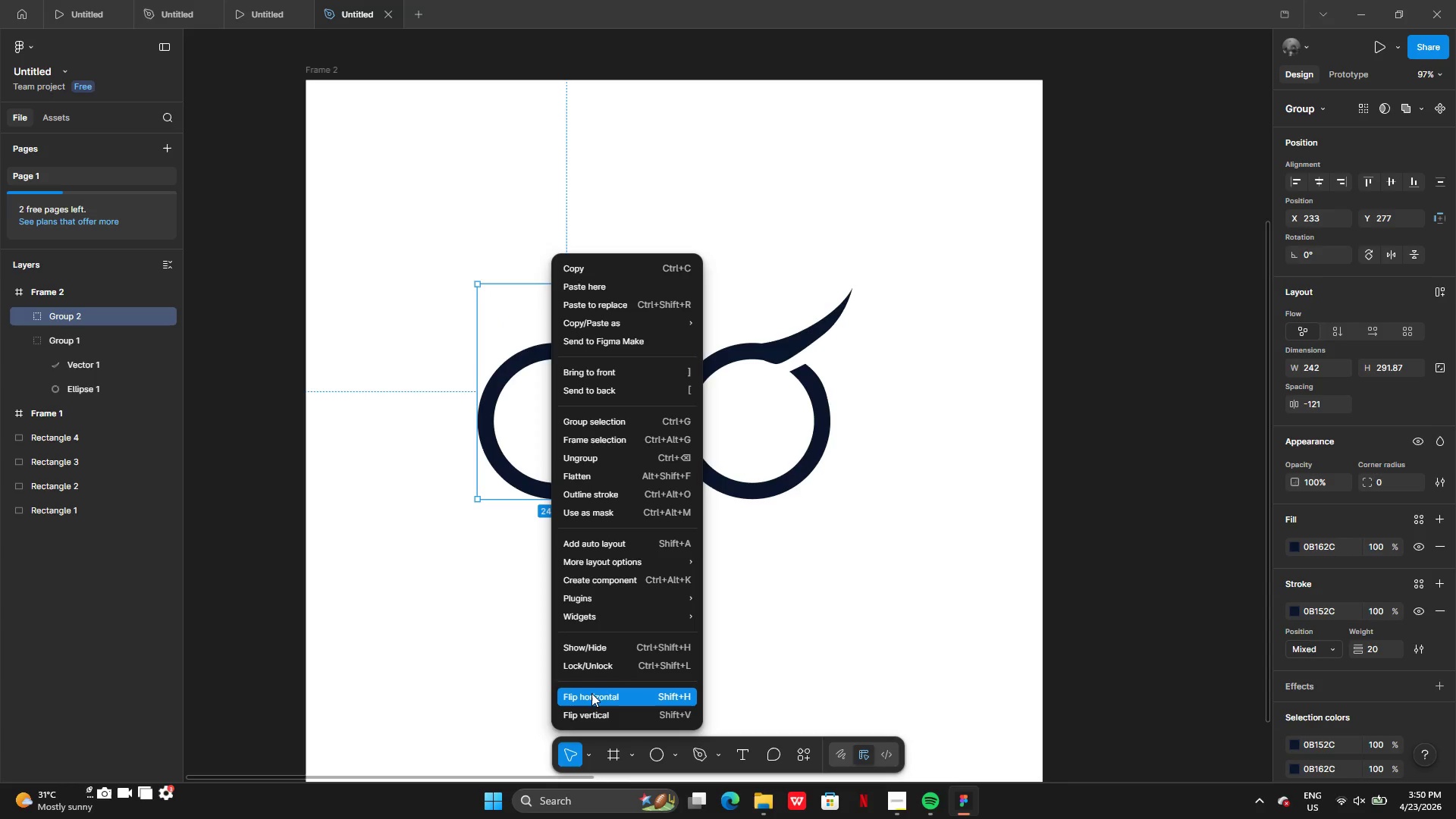 
left_click([592, 693])
 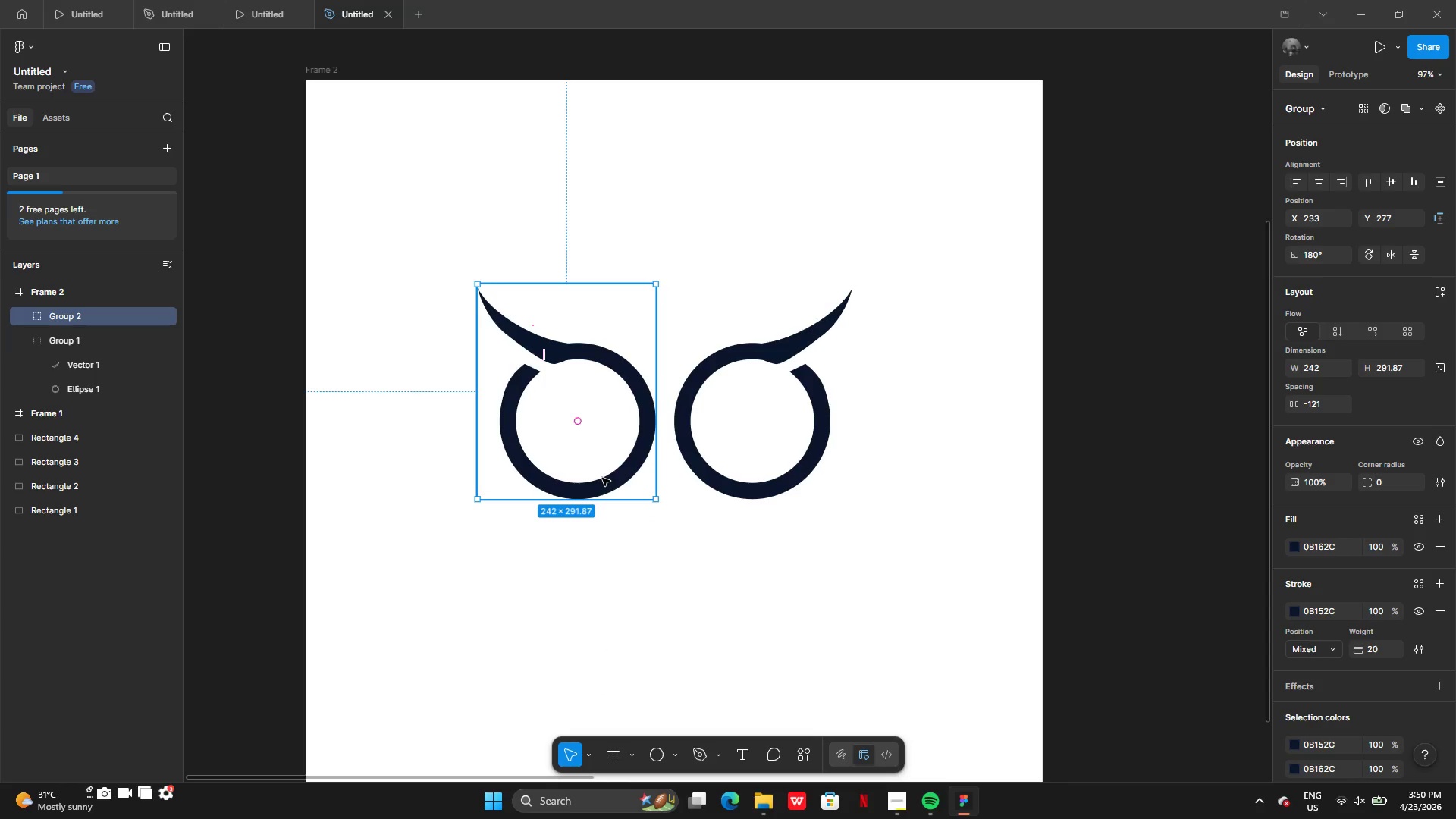 
left_click_drag(start_coordinate=[592, 466], to_coordinate=[609, 466])
 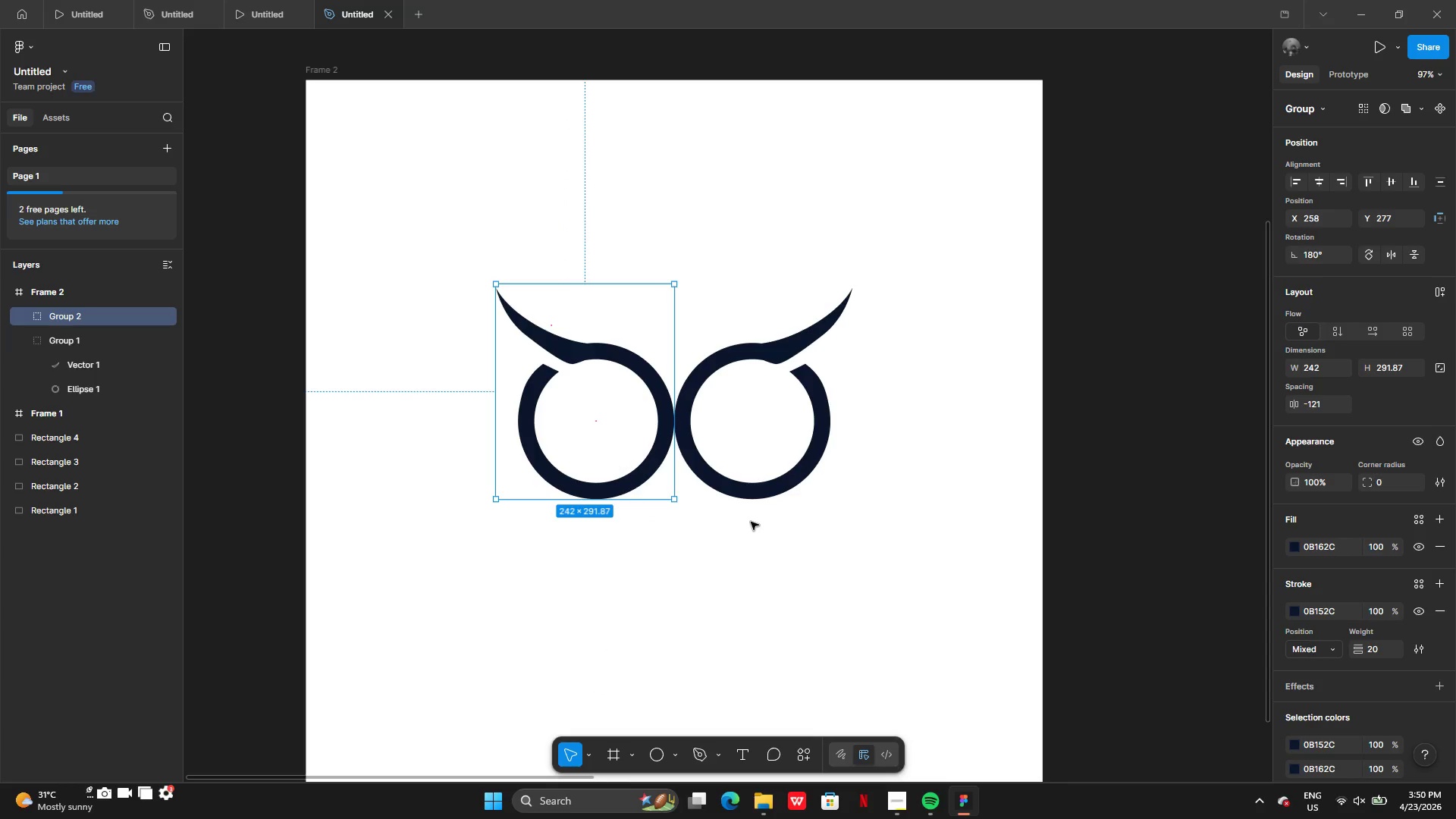 
left_click([751, 522])
 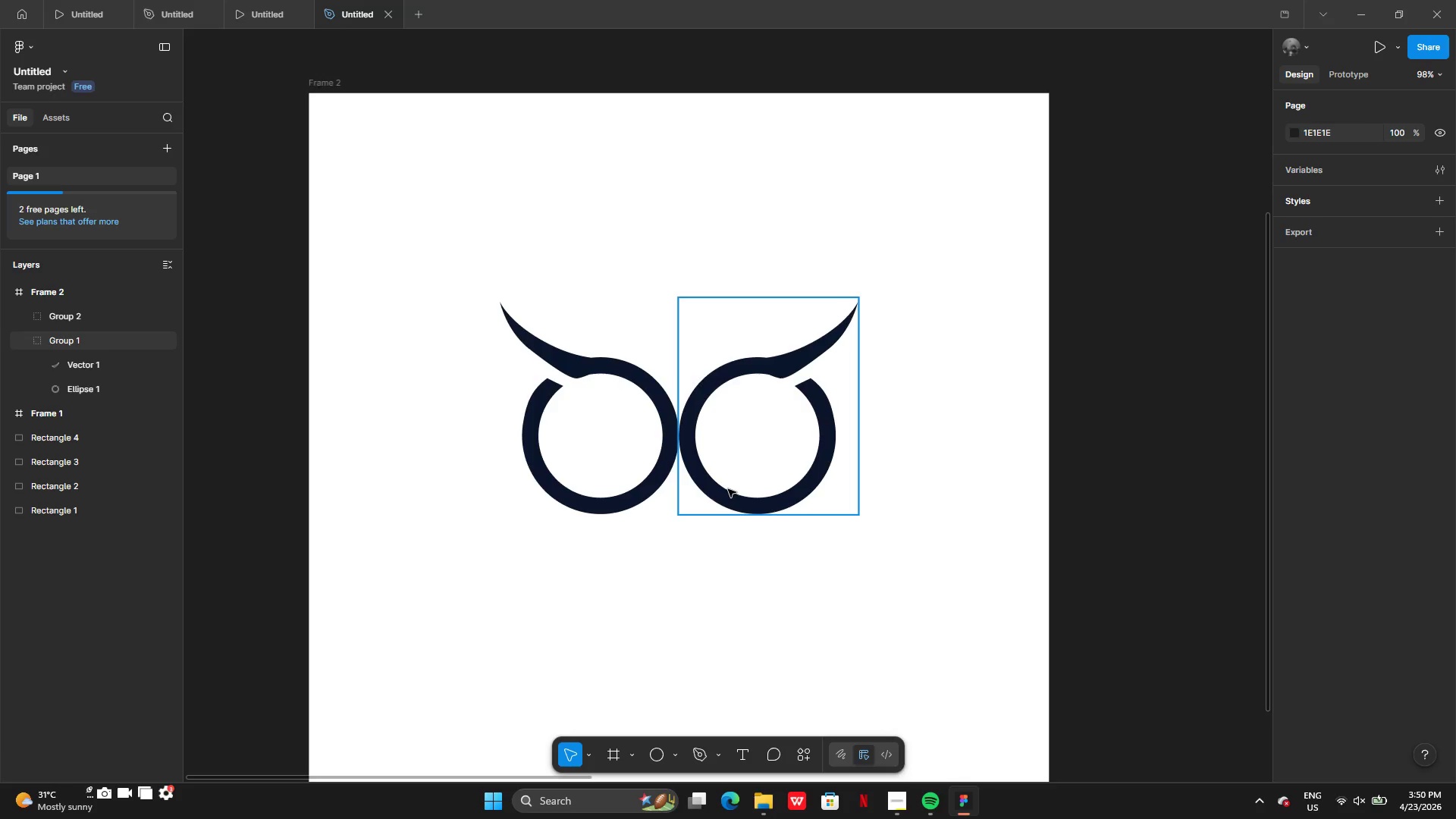 
wait(6.31)
 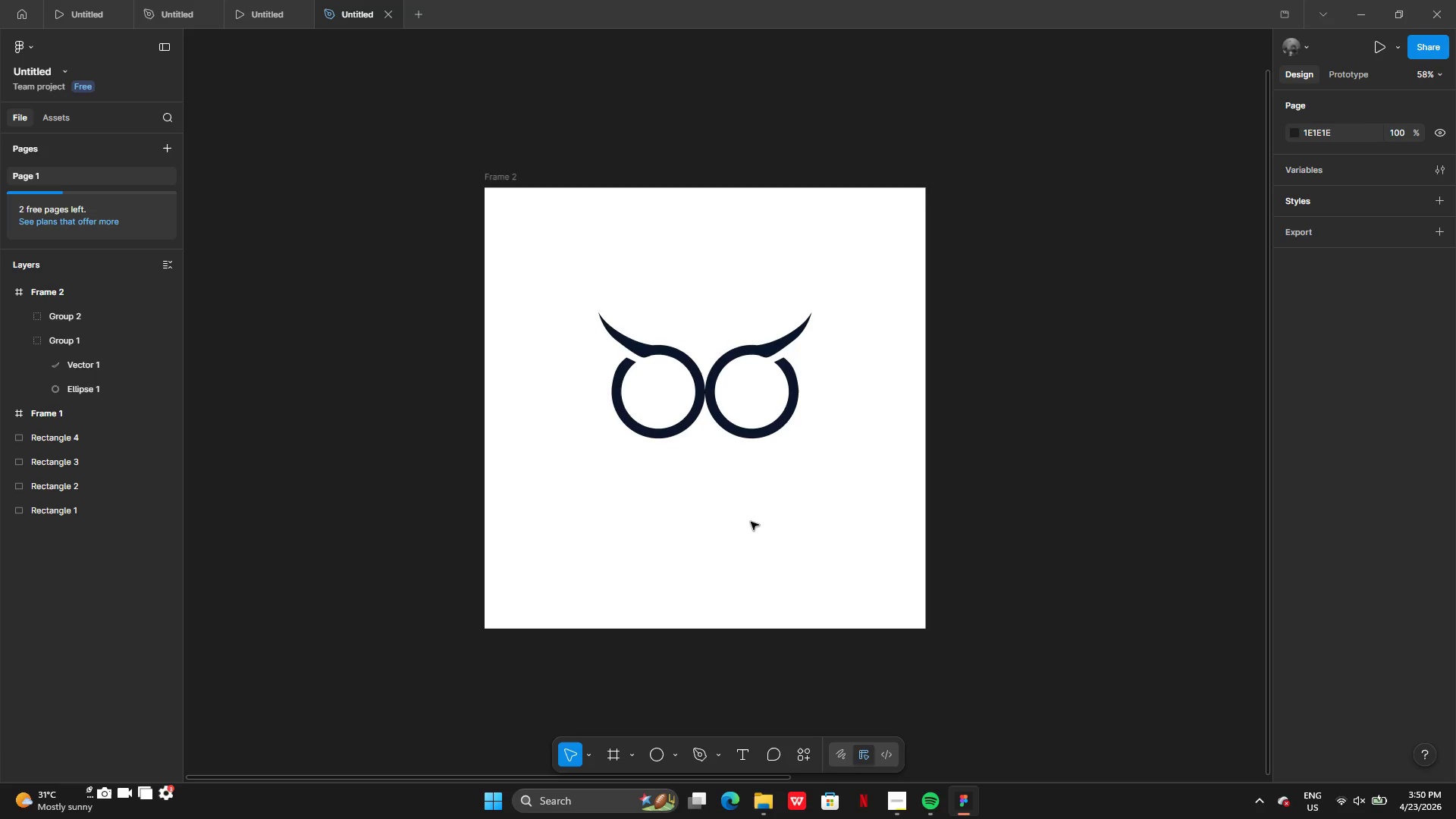 
left_click([653, 557])
 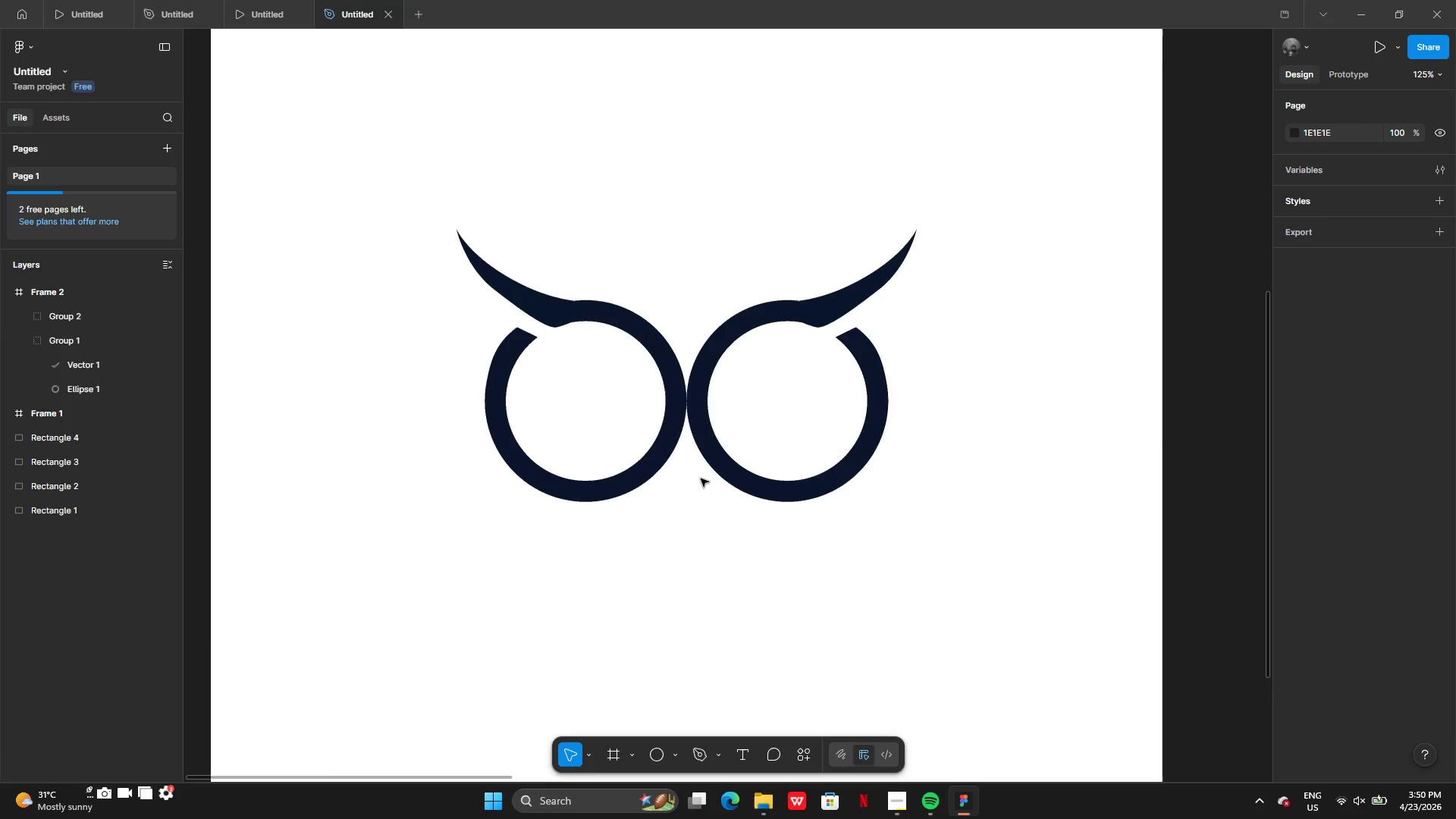 
left_click([719, 462])
 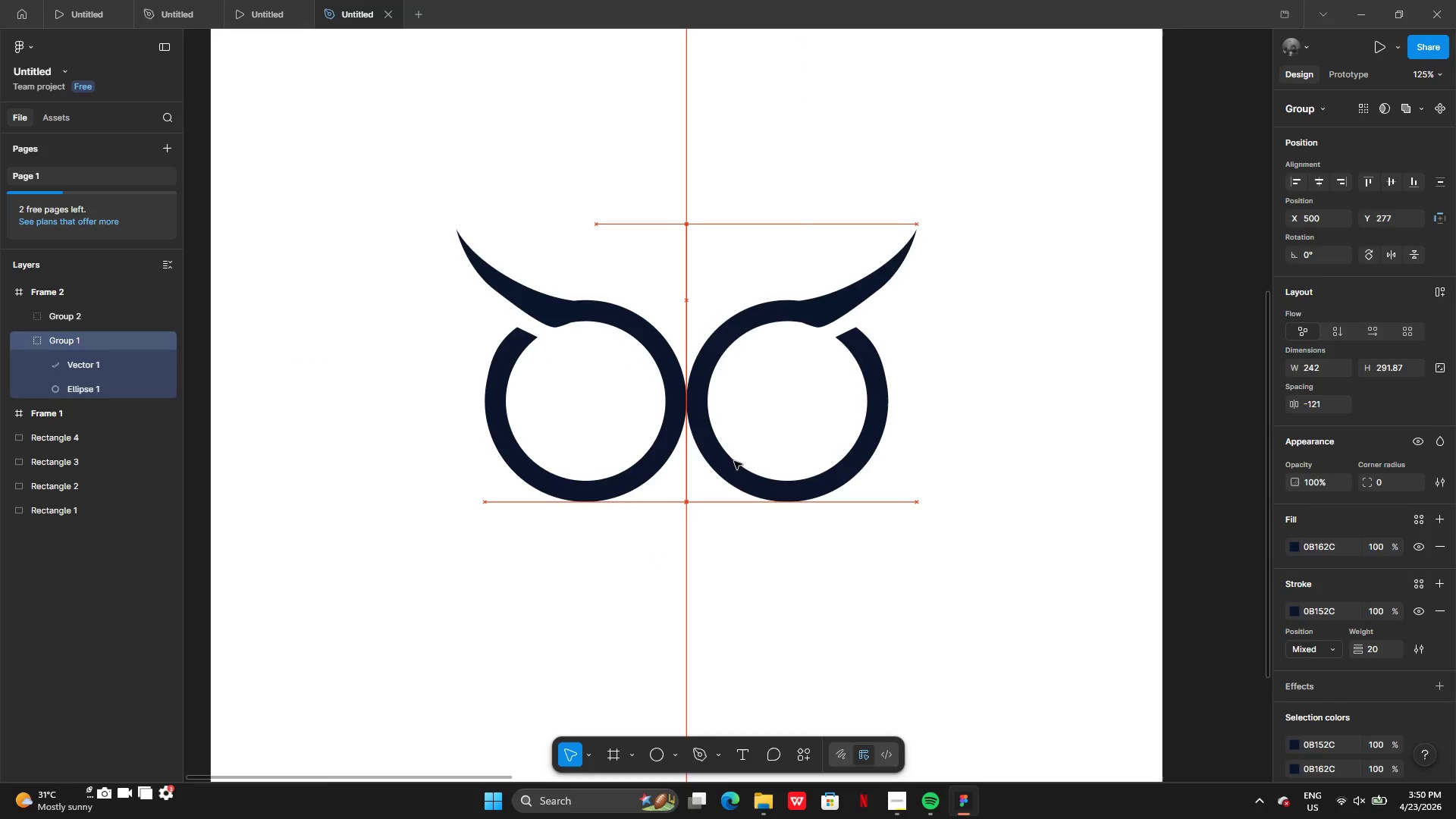 
left_click([705, 544])
 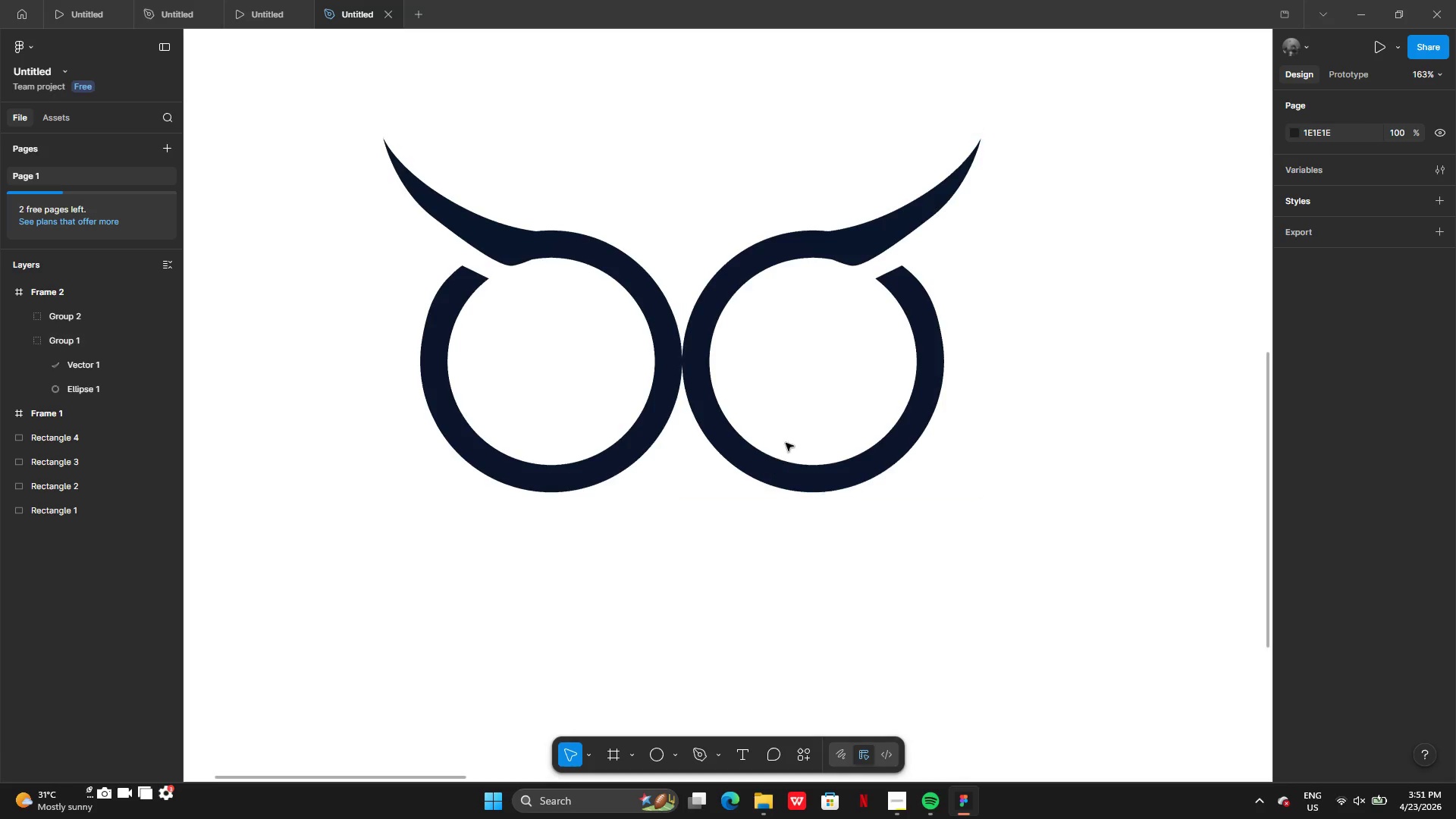 
left_click_drag(start_coordinate=[799, 431], to_coordinate=[778, 433])
 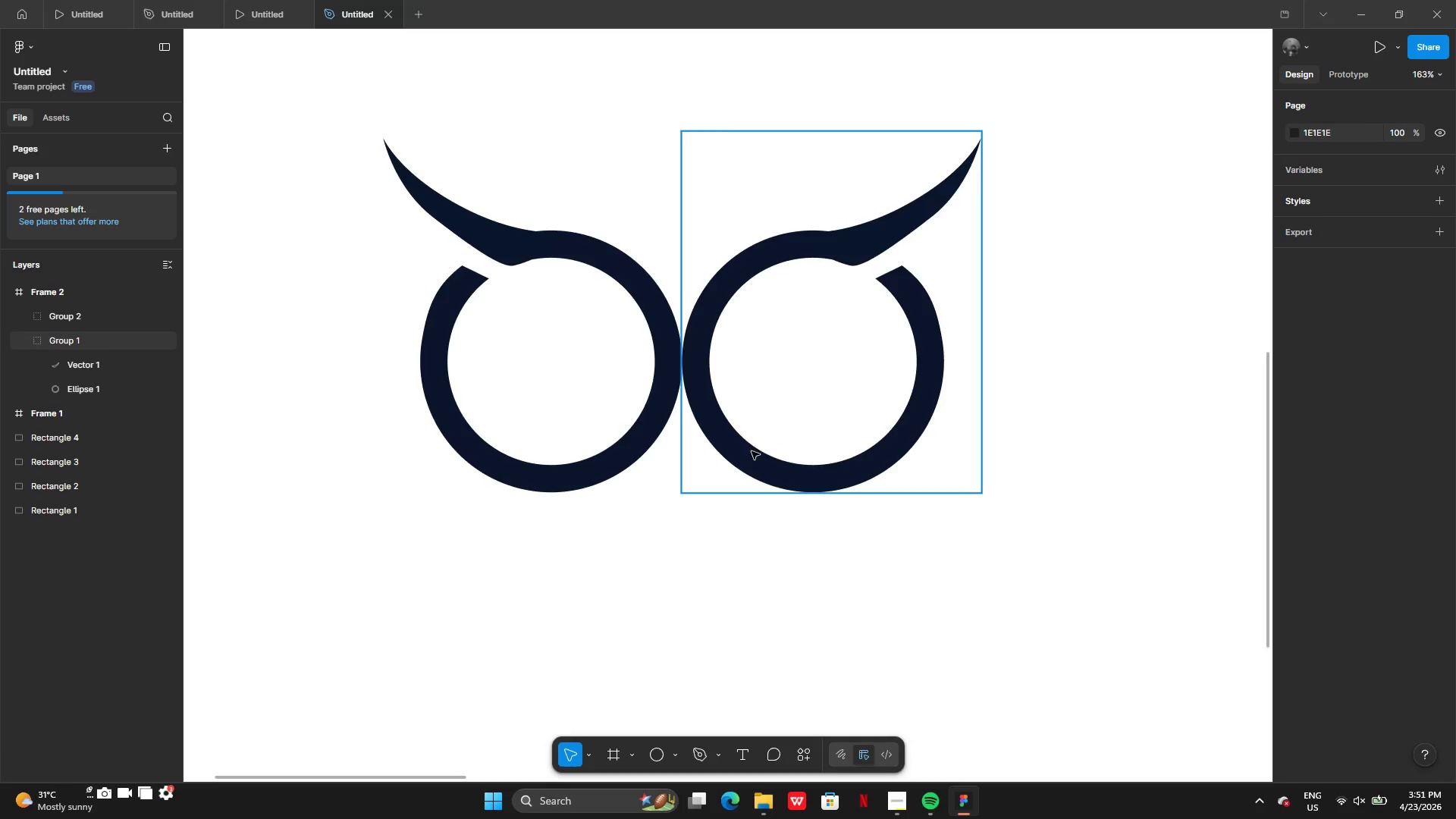 
left_click([752, 451])
 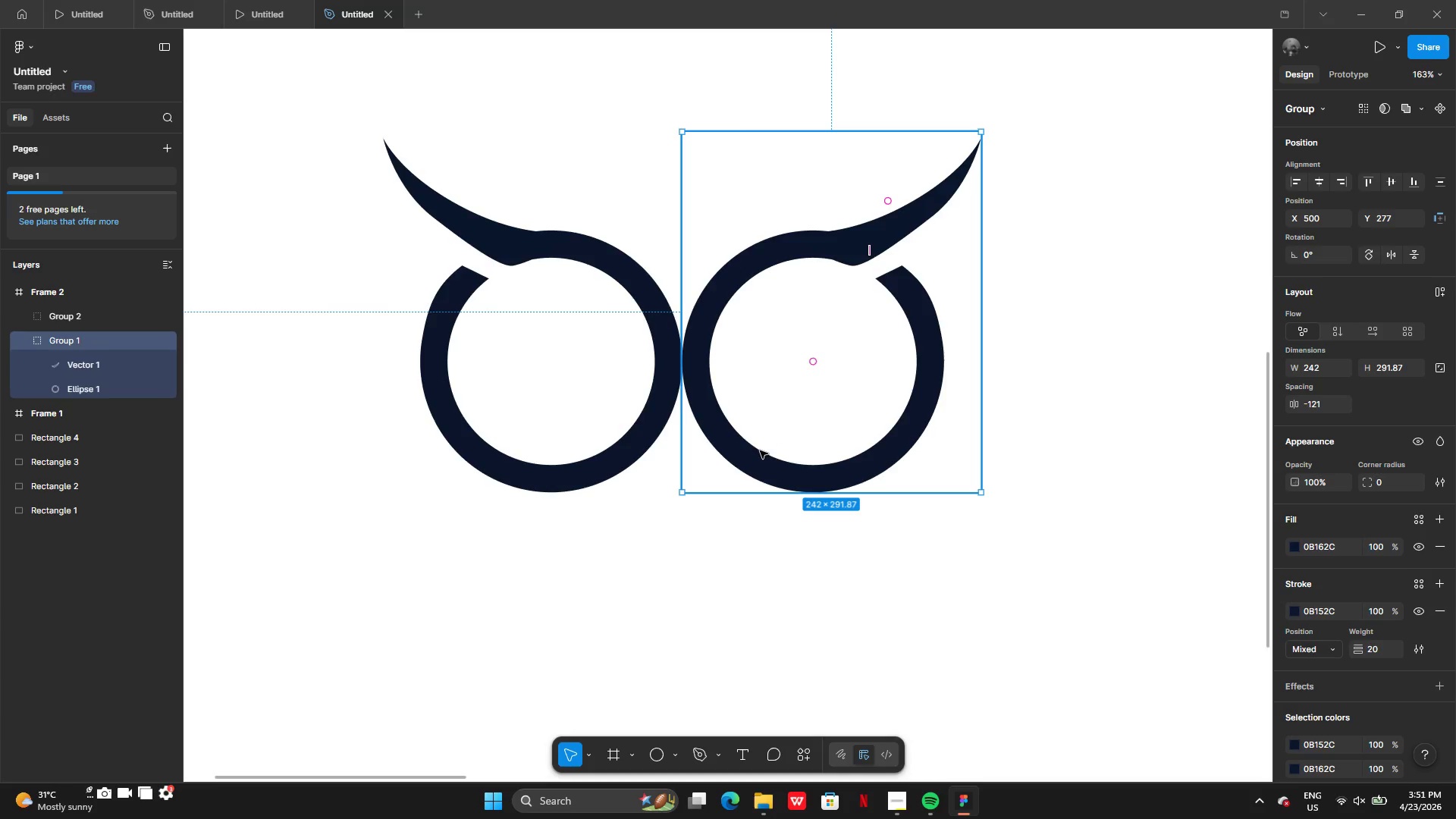 
left_click_drag(start_coordinate=[760, 450], to_coordinate=[764, 449])
 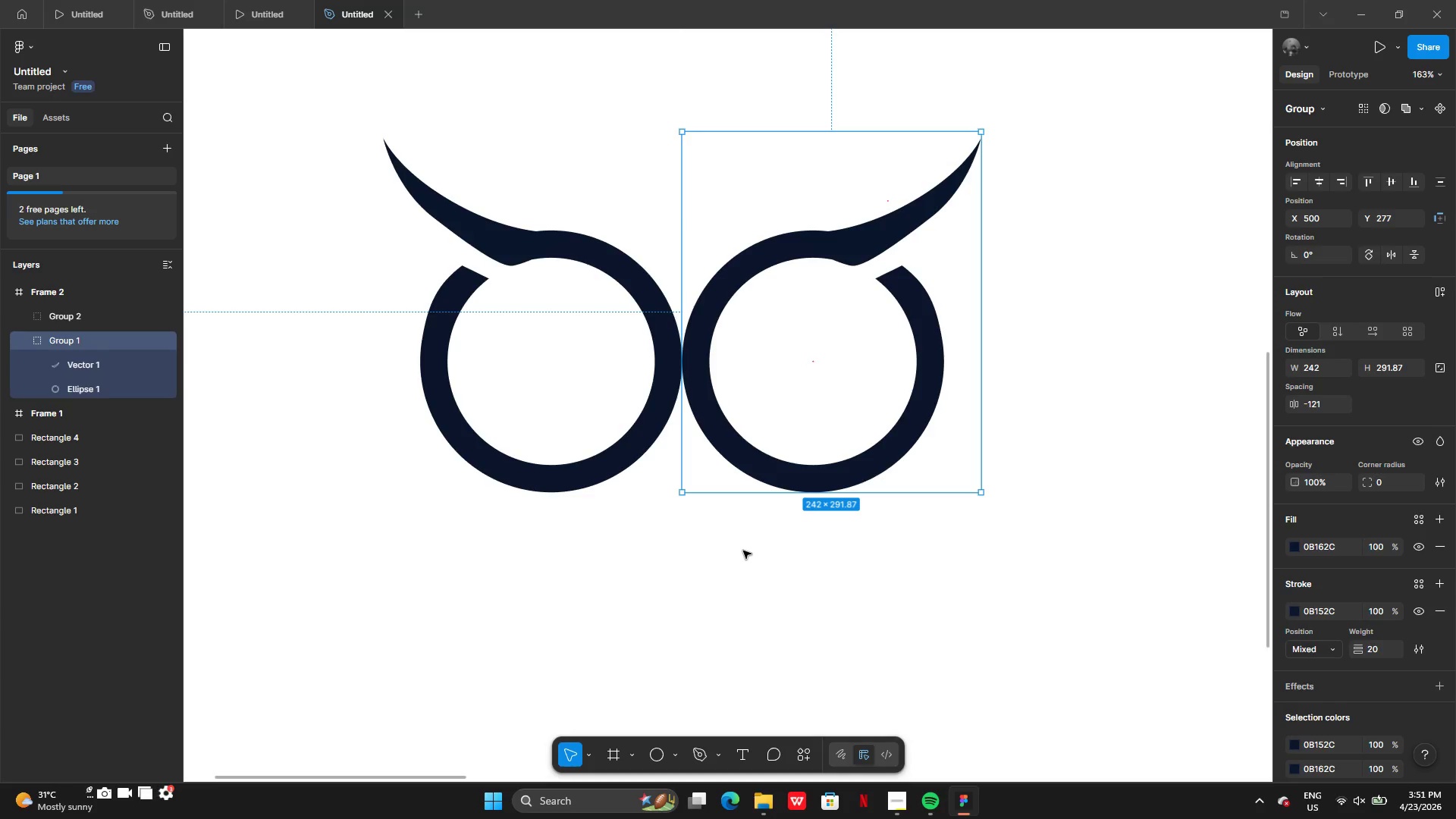 
left_click([743, 551])
 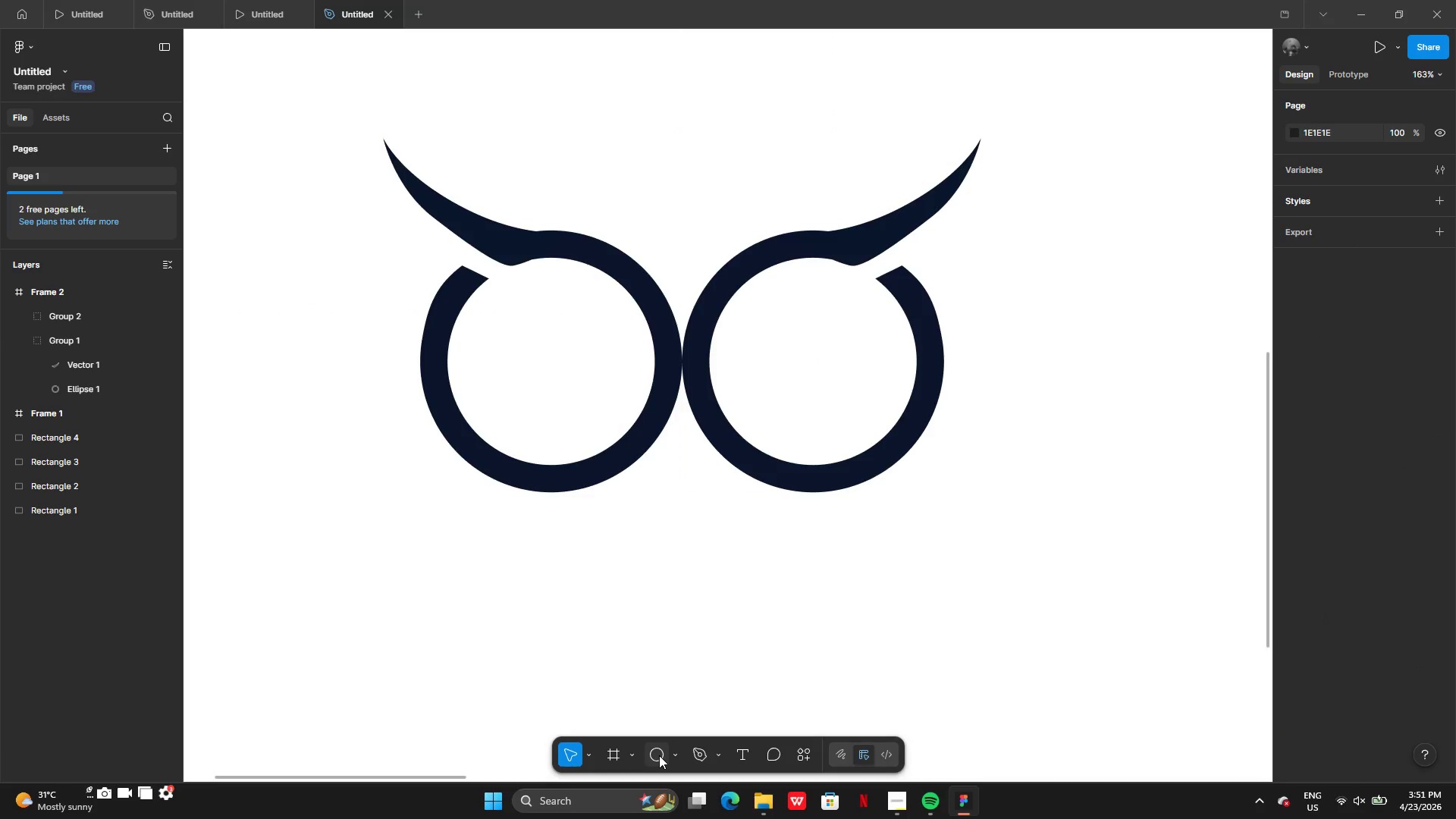 
left_click([679, 756])
 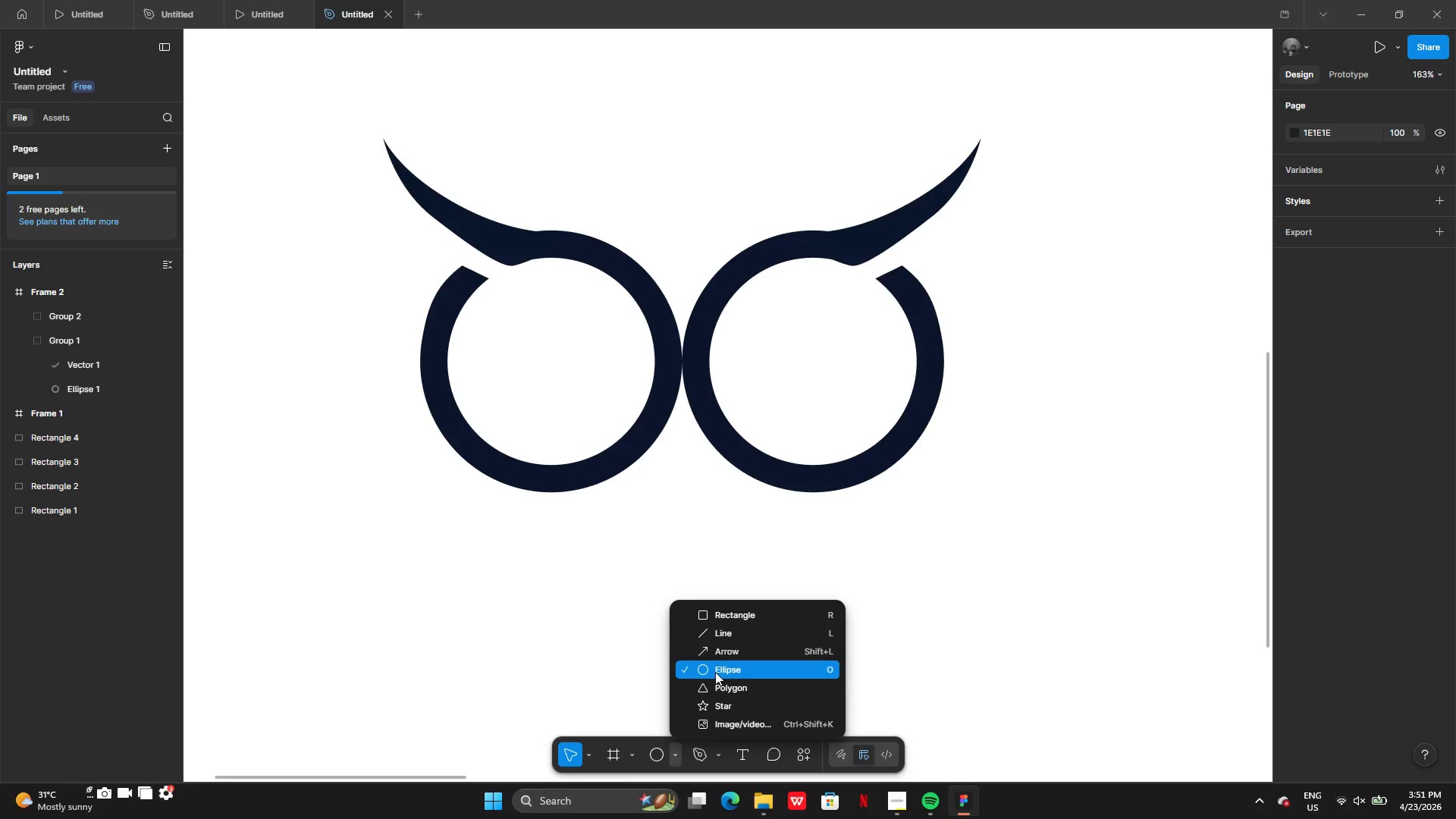 
left_click([713, 681])
 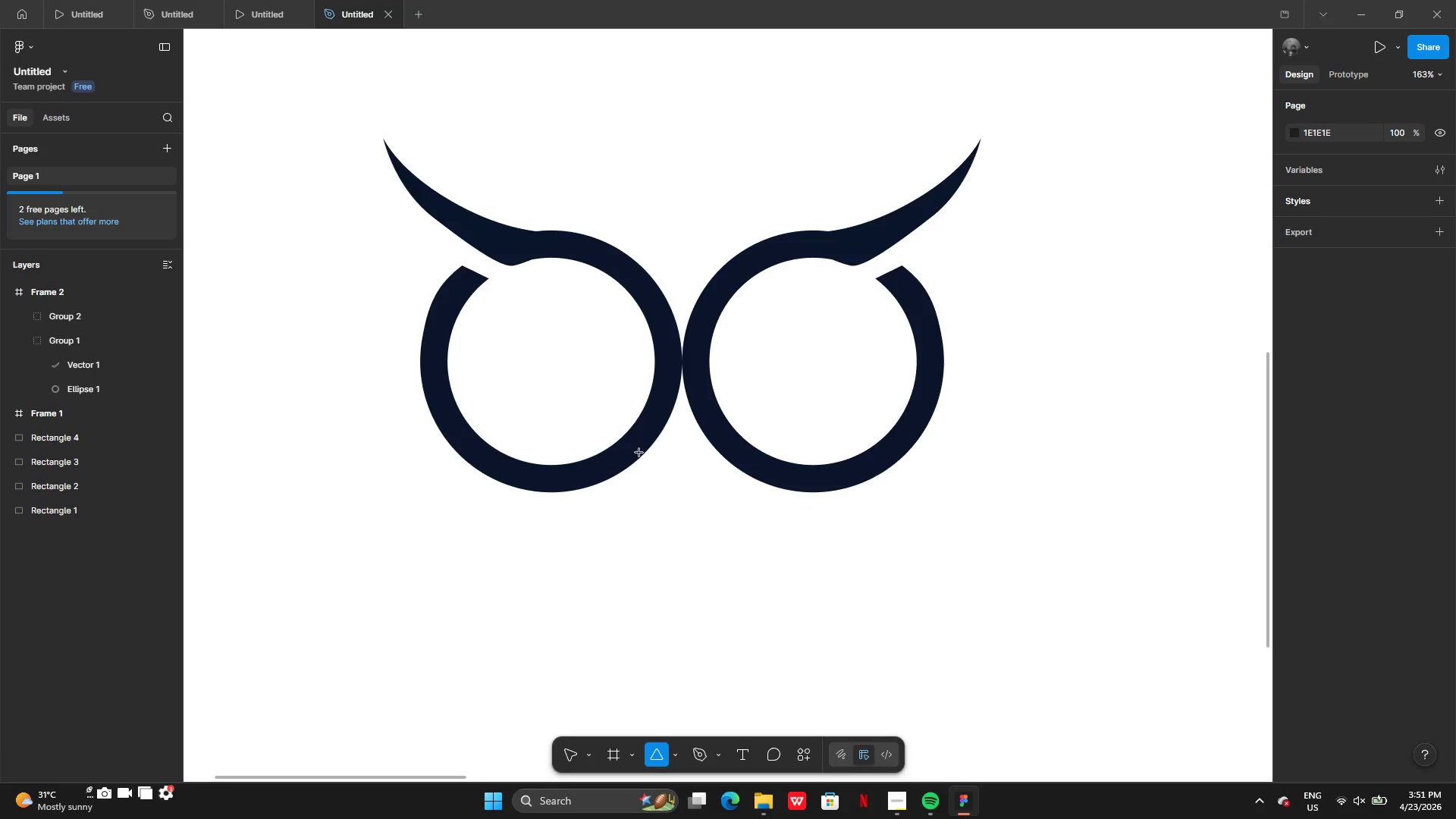 
left_click_drag(start_coordinate=[639, 453], to_coordinate=[793, 596])
 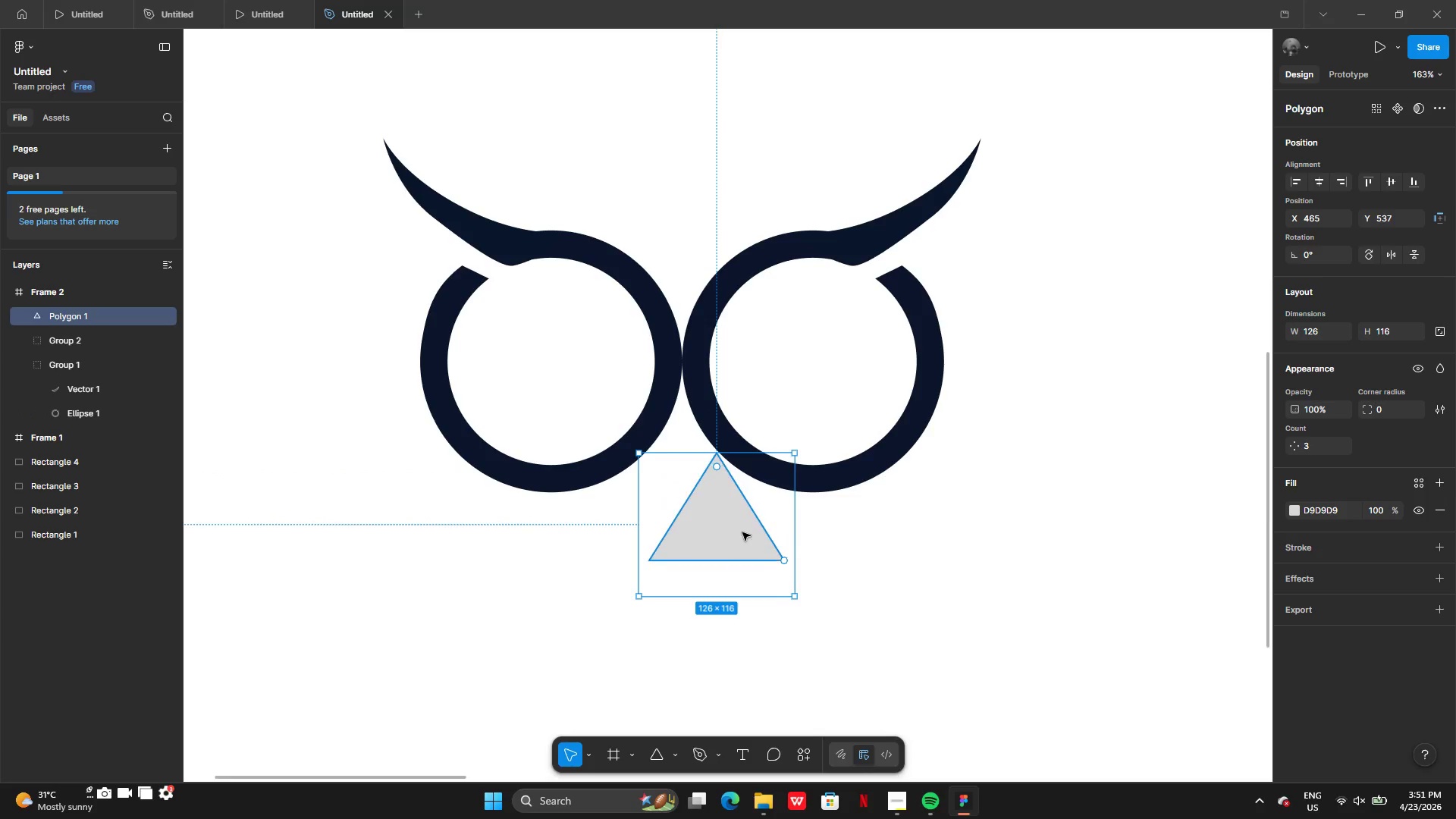 
left_click_drag(start_coordinate=[742, 532], to_coordinate=[711, 471])
 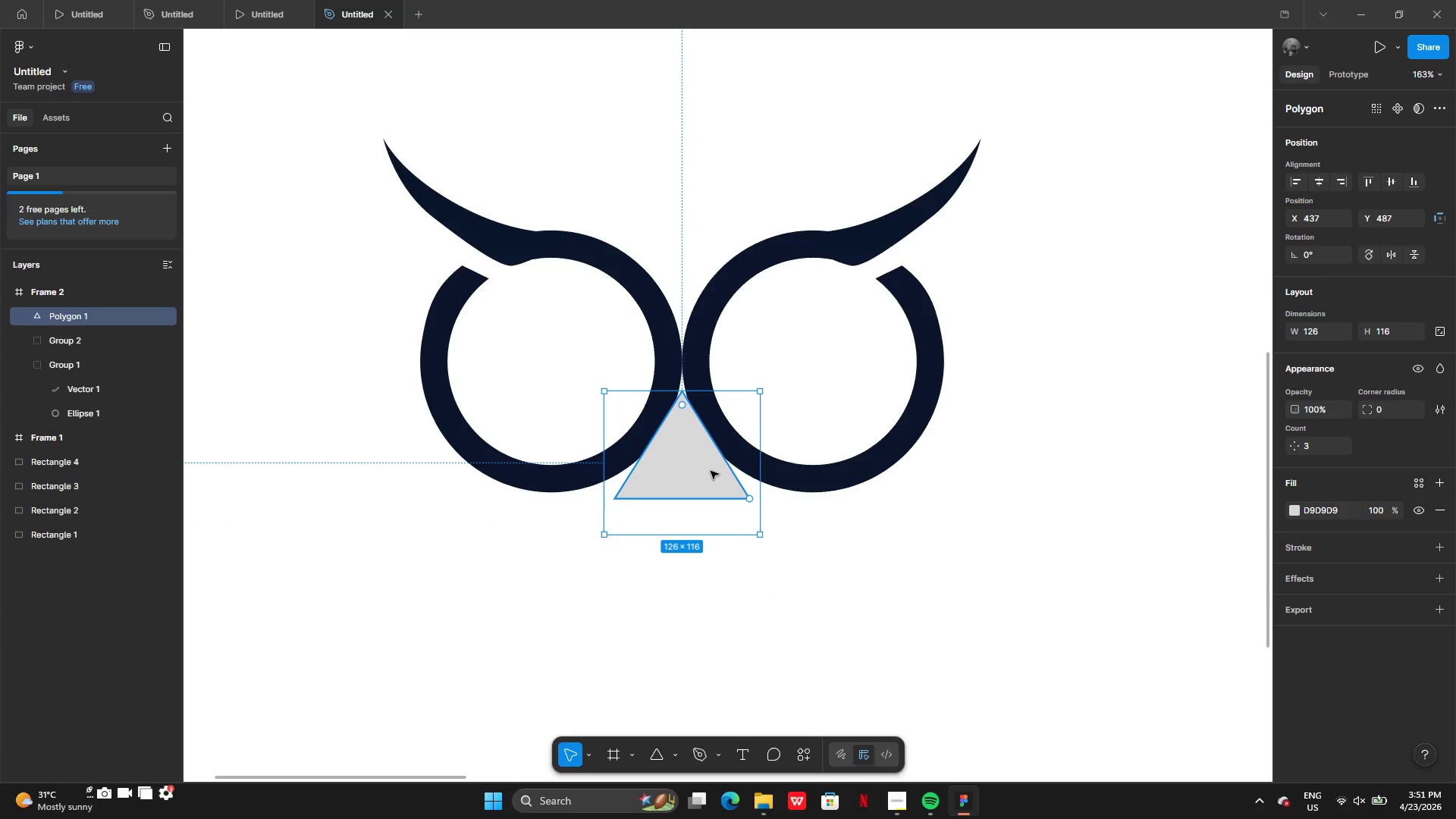 
right_click([710, 470])
 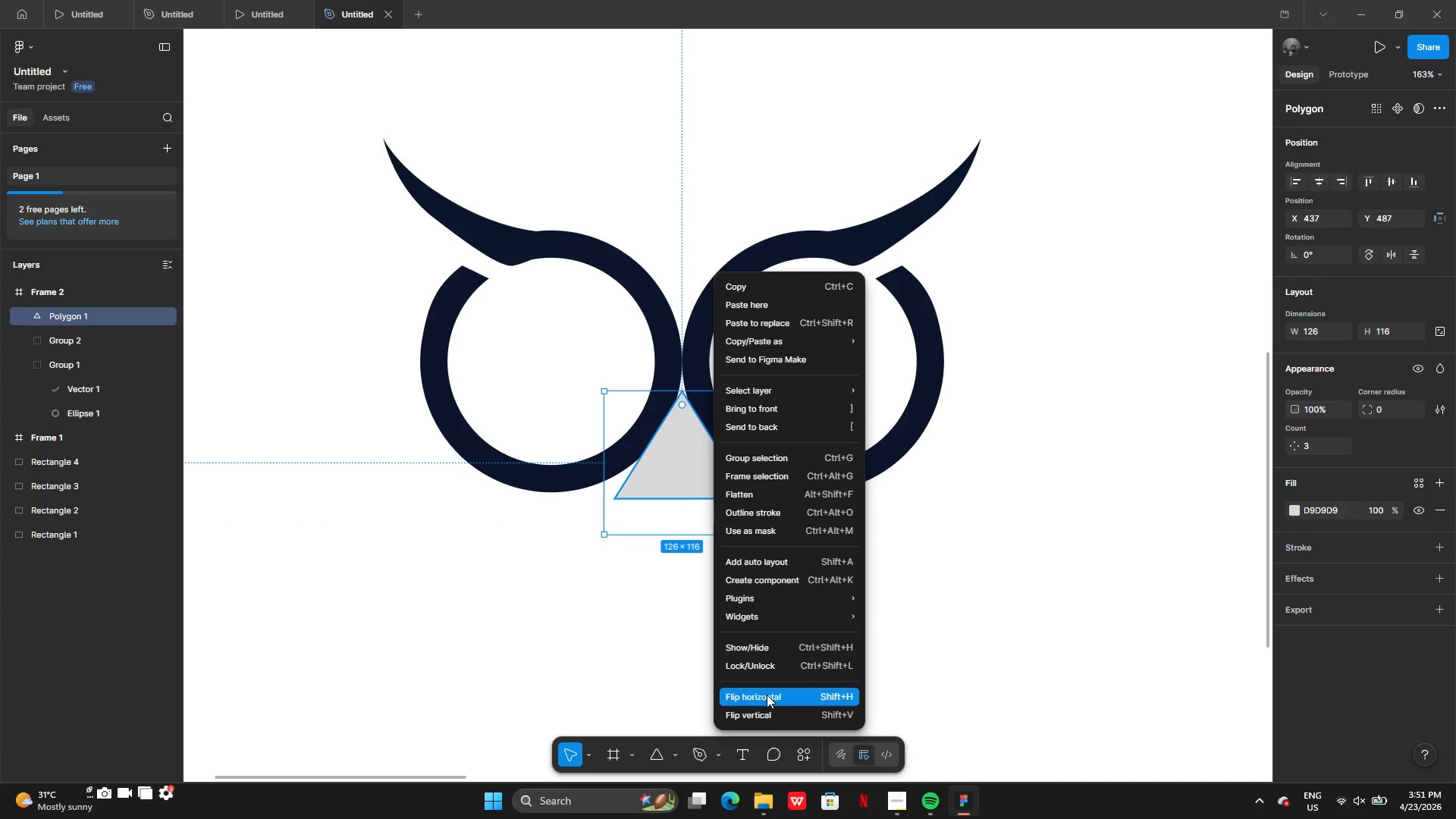 
left_click([767, 704])
 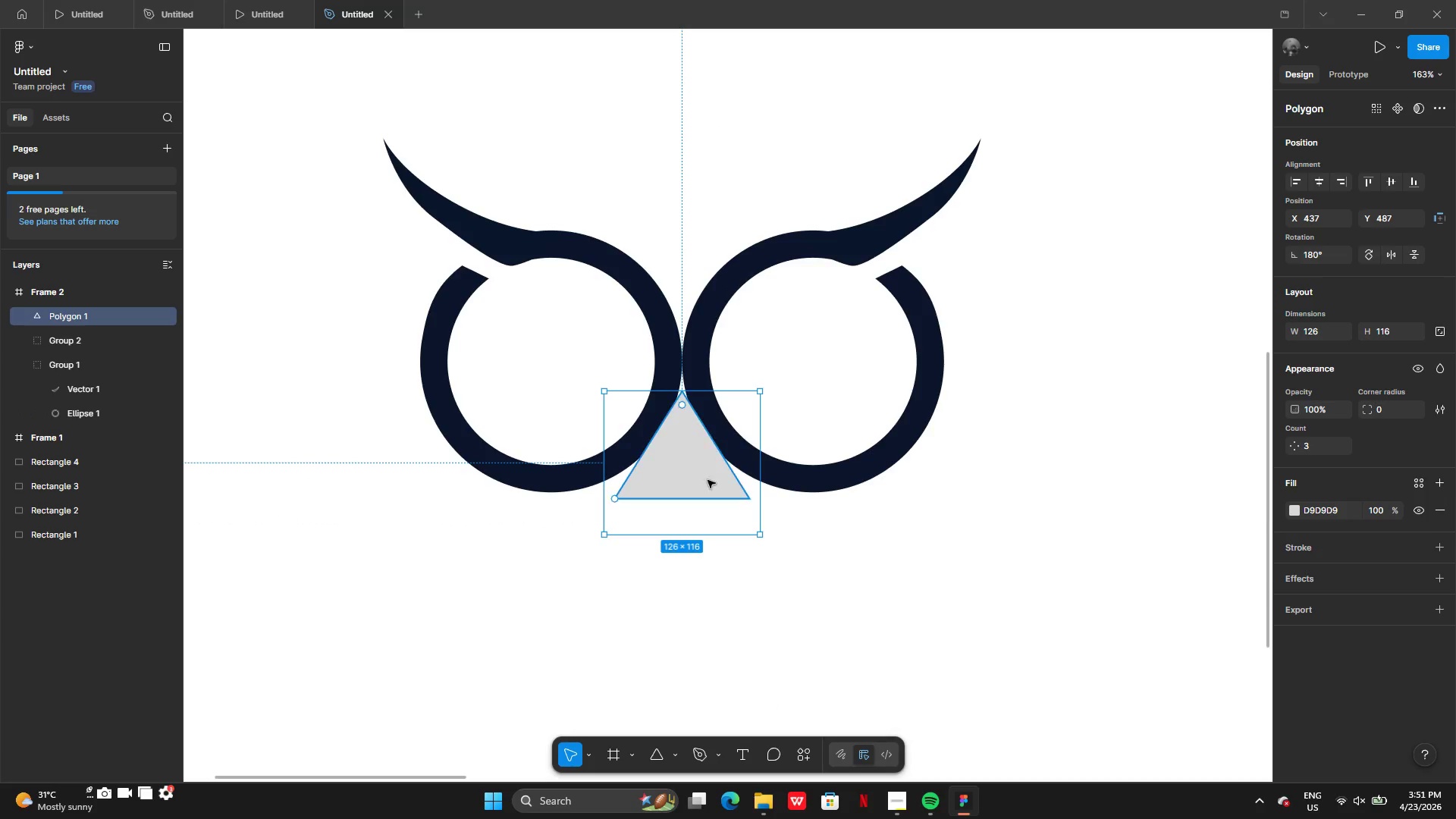 
right_click([688, 461])
 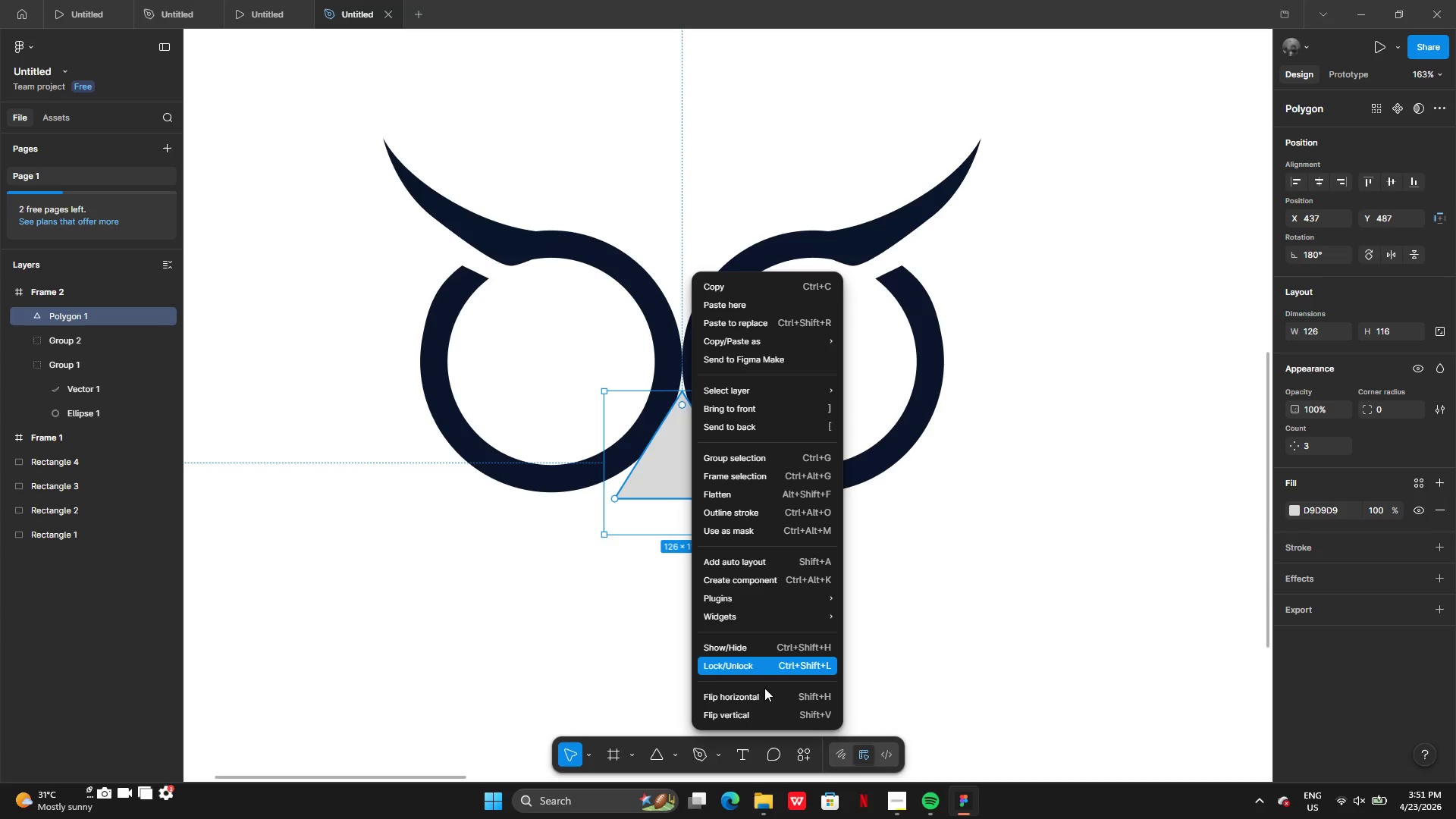 
left_click([764, 713])
 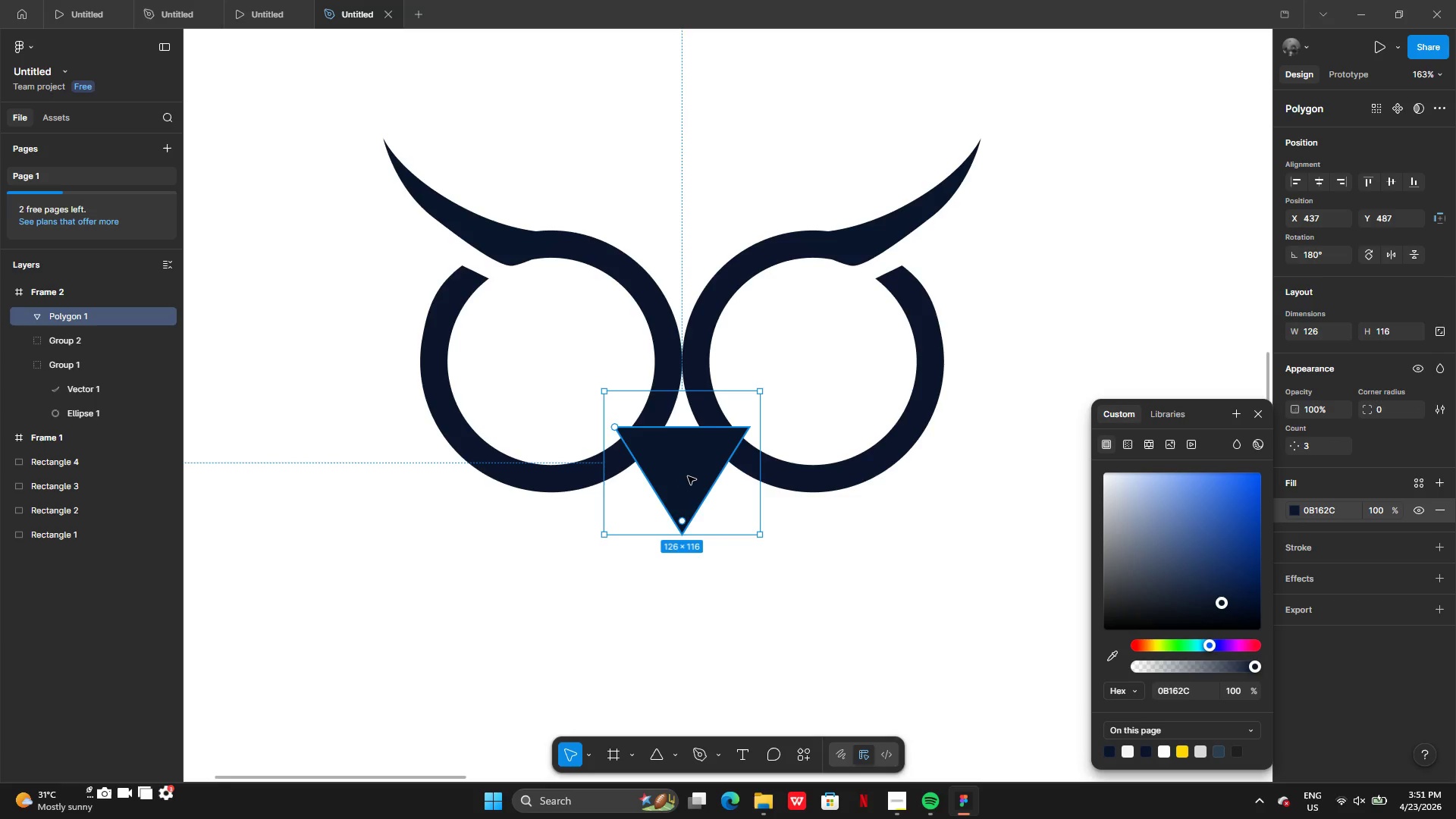 
wait(5.77)
 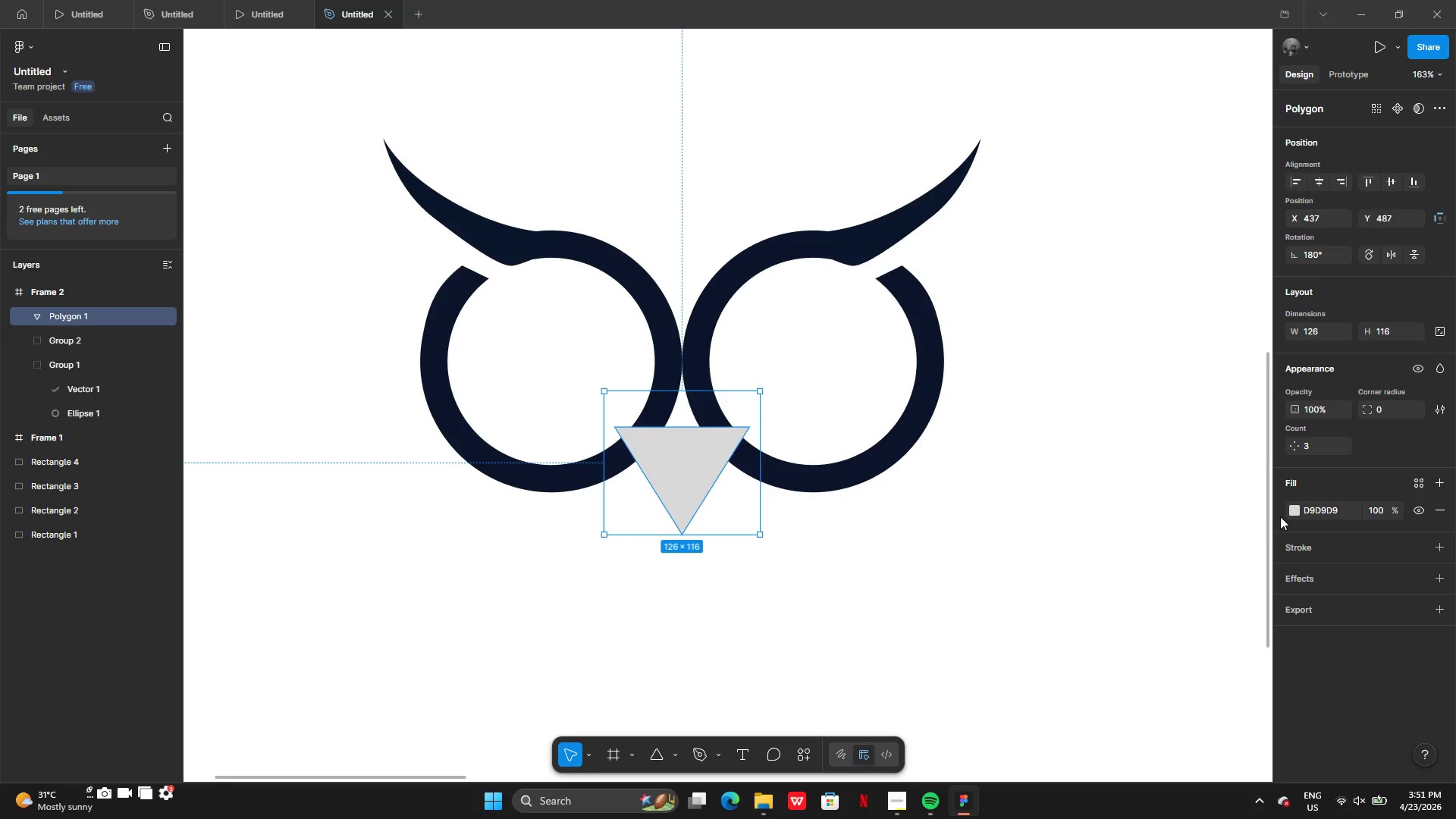 
double_click([667, 456])
 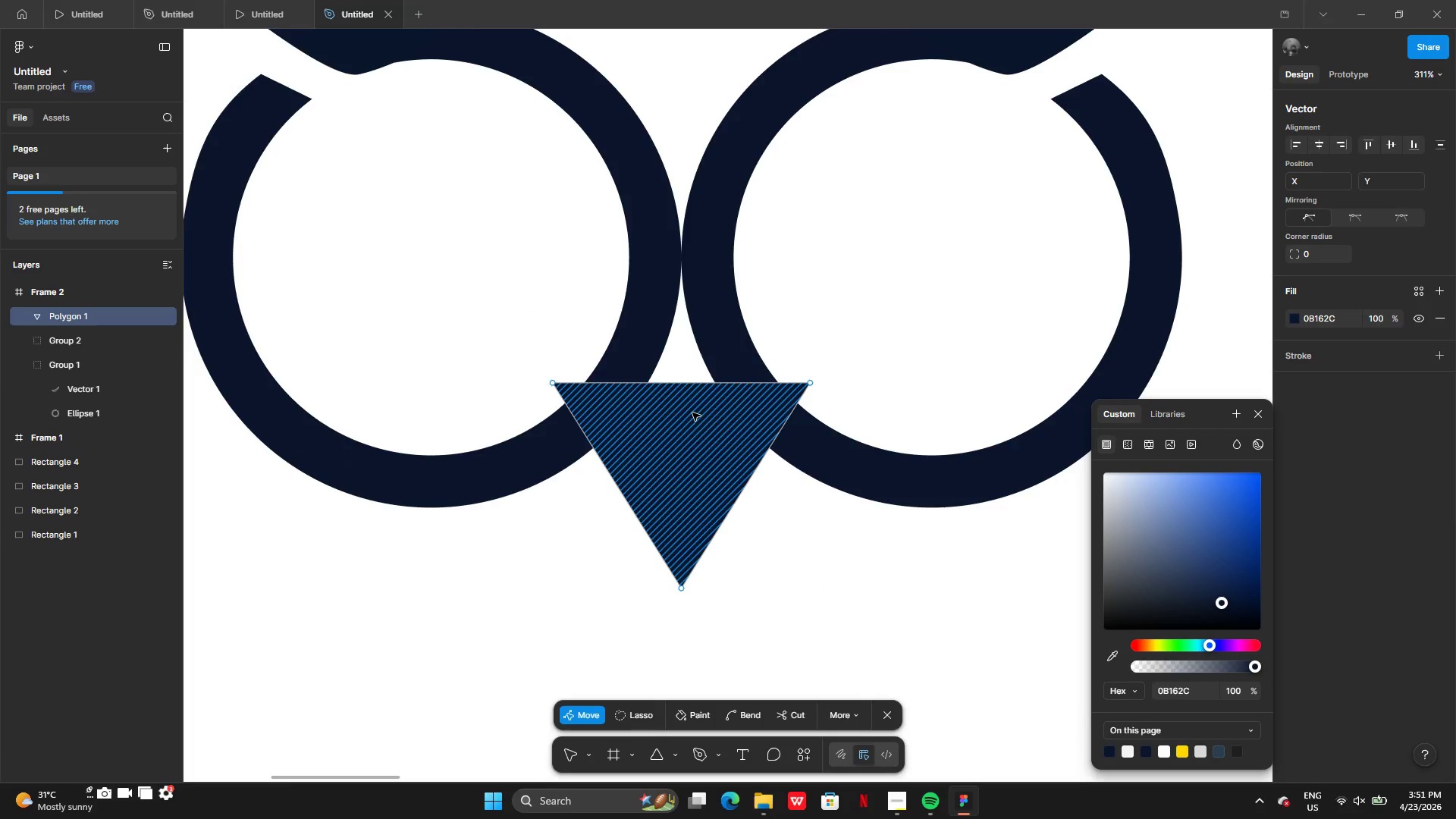 
double_click([692, 413])
 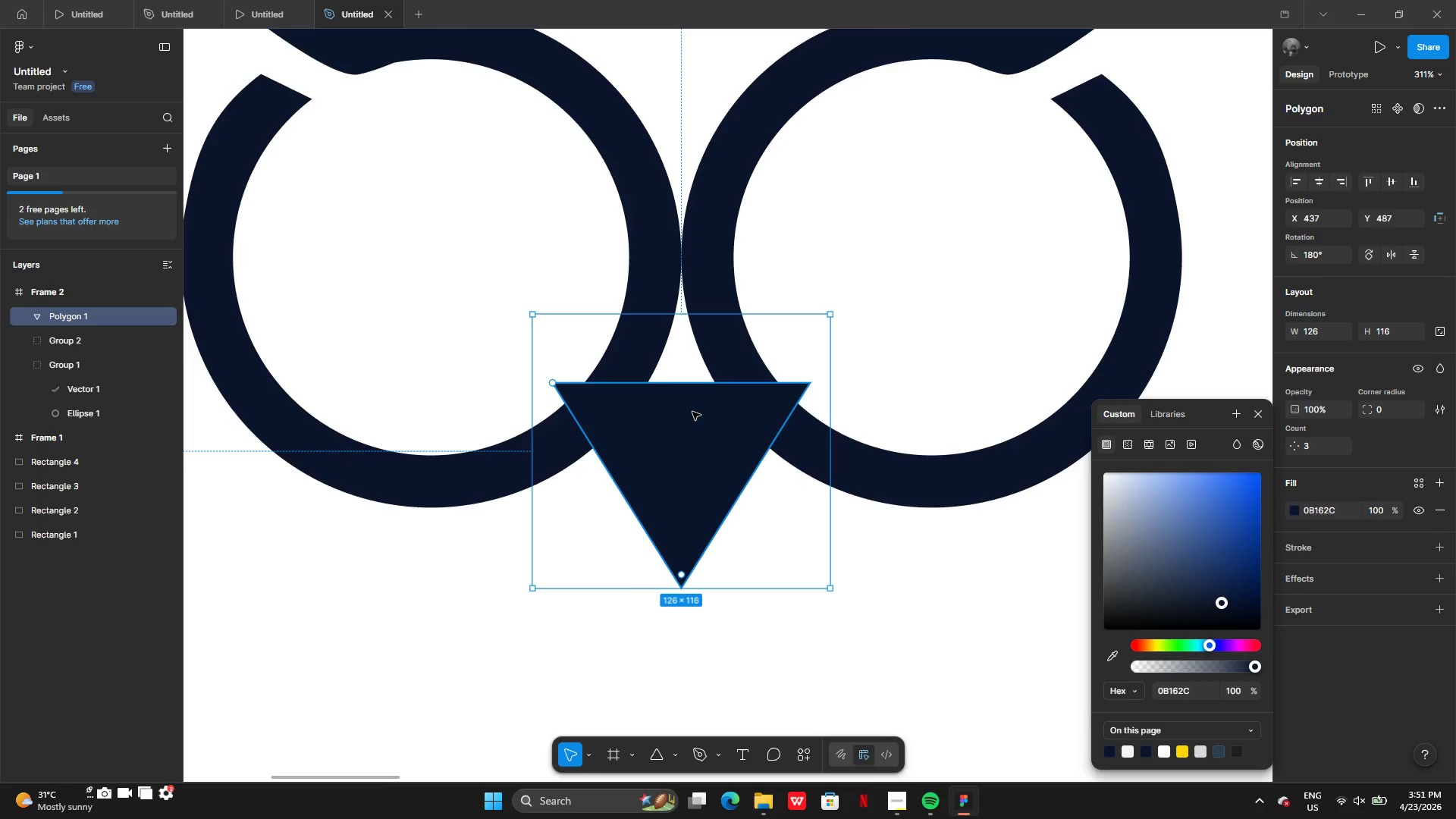 
triple_click([692, 412])
 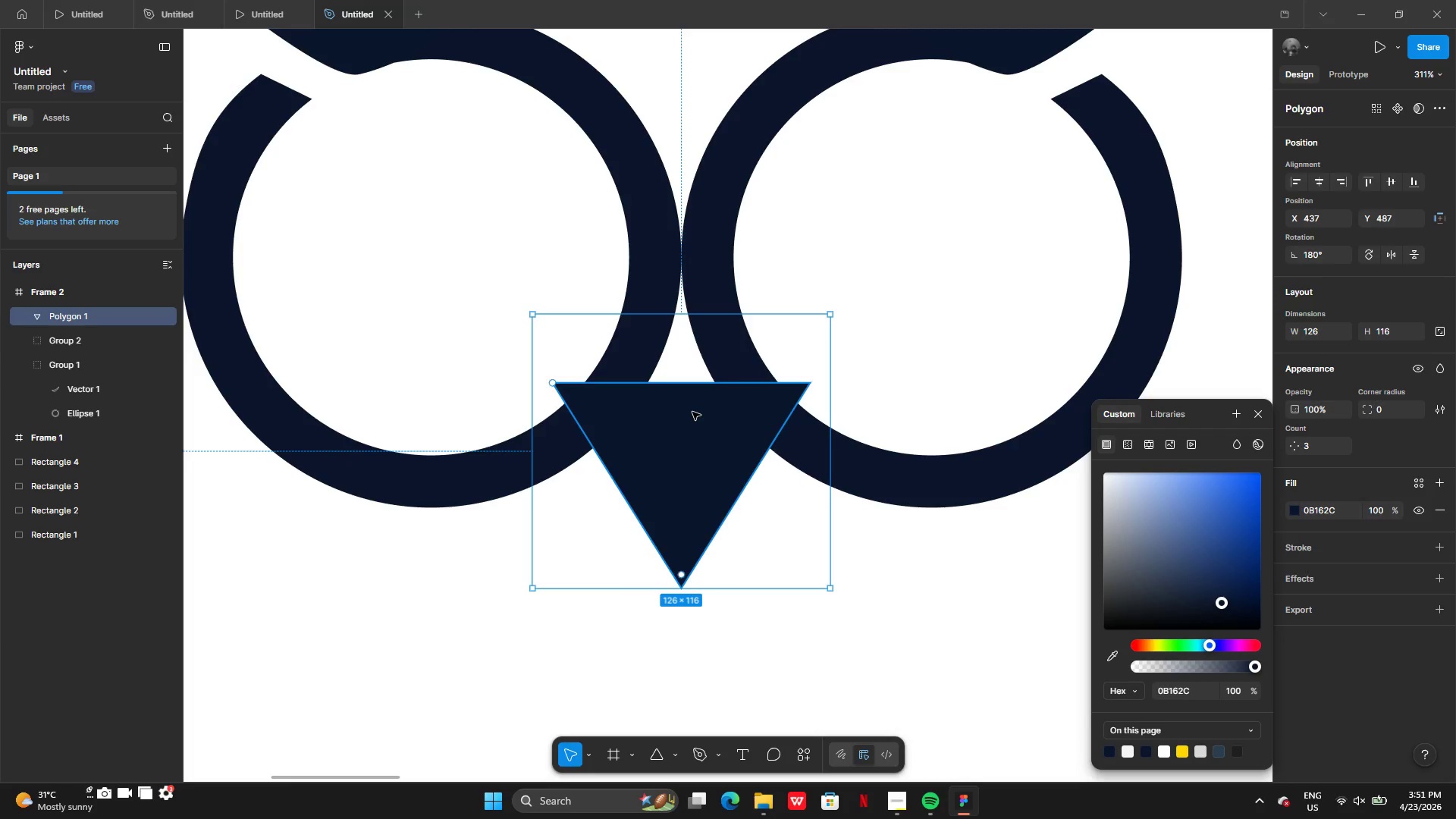 
triple_click([692, 412])
 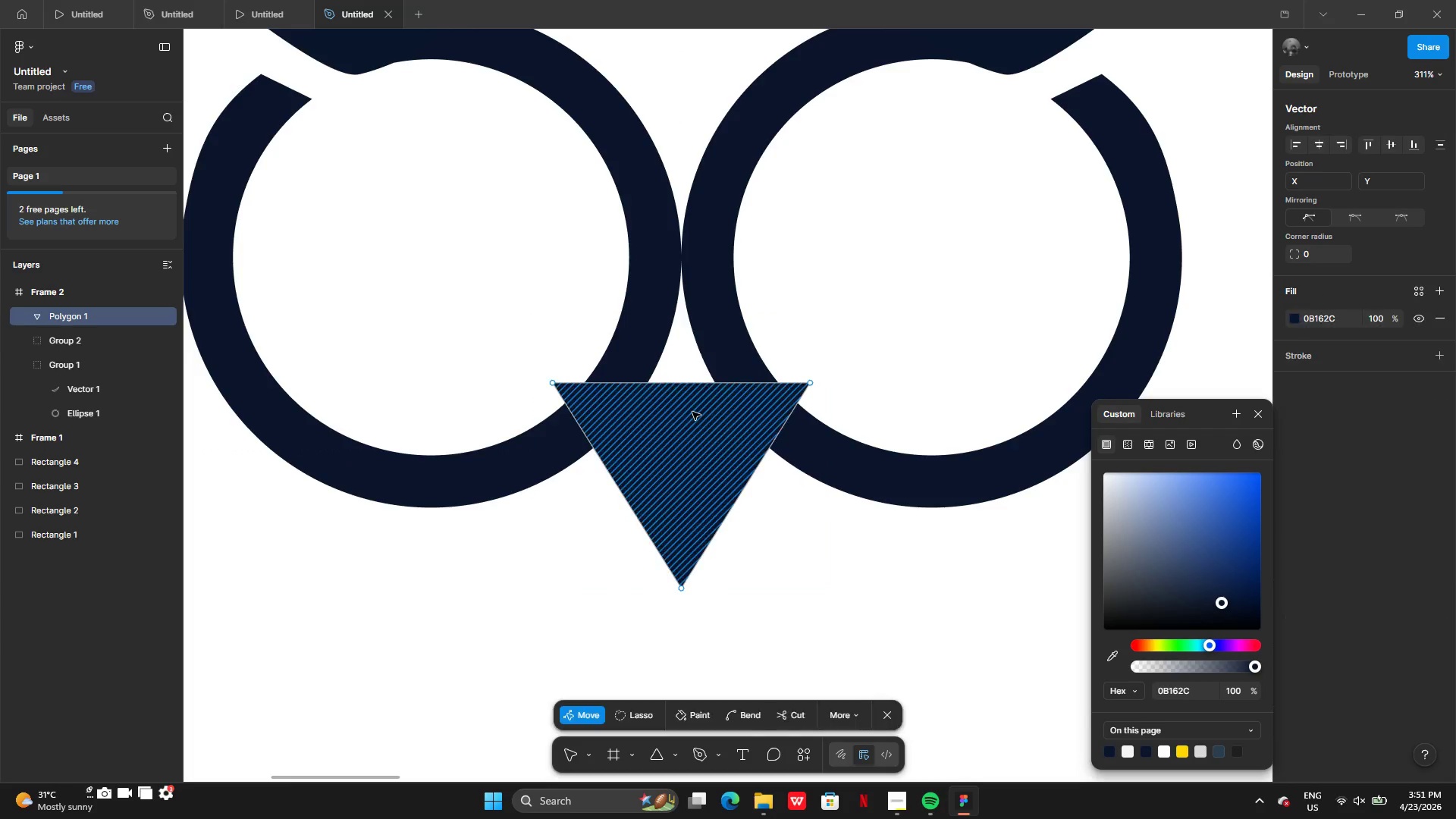 
triple_click([692, 412])
 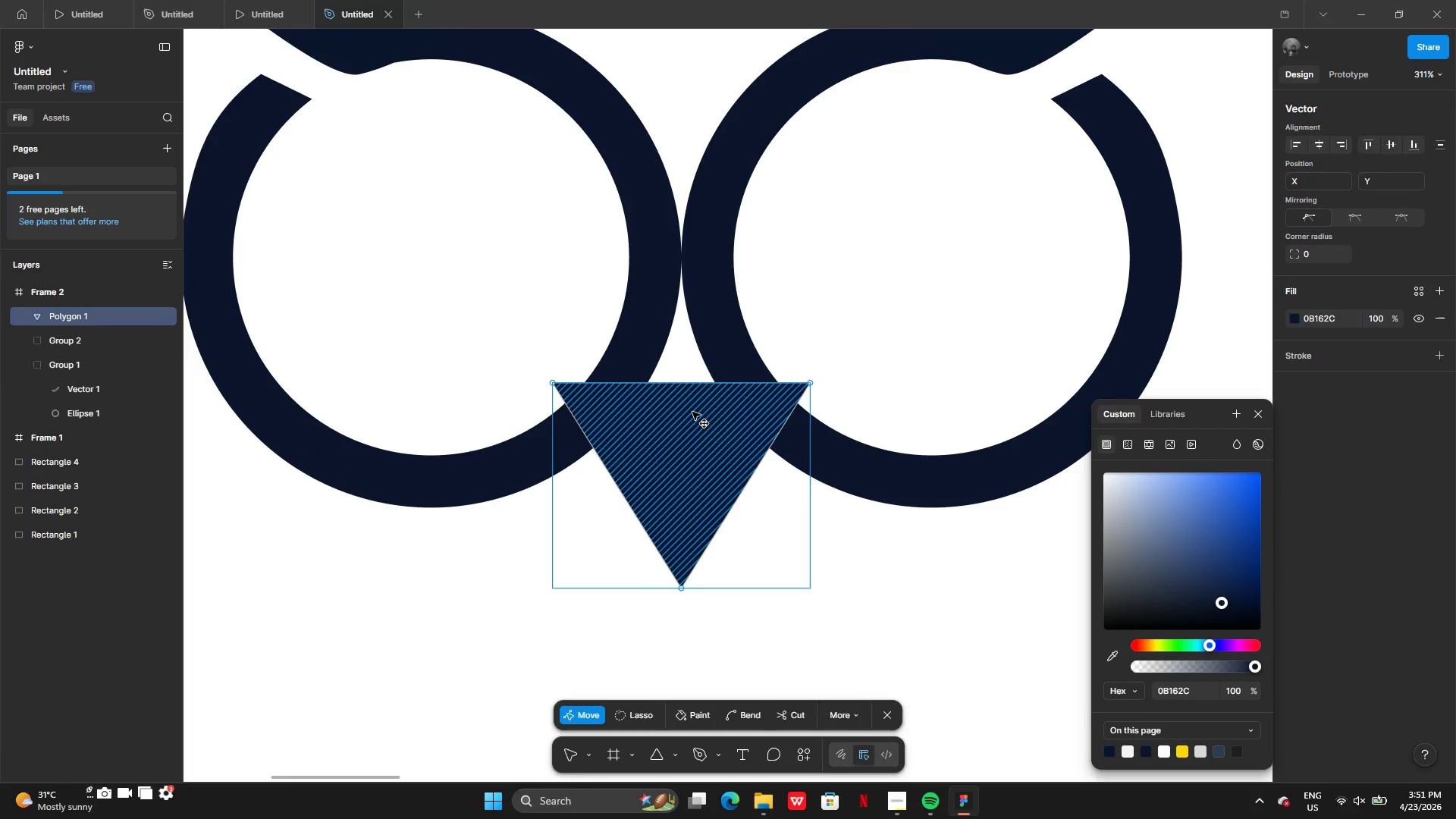 
triple_click([692, 412])
 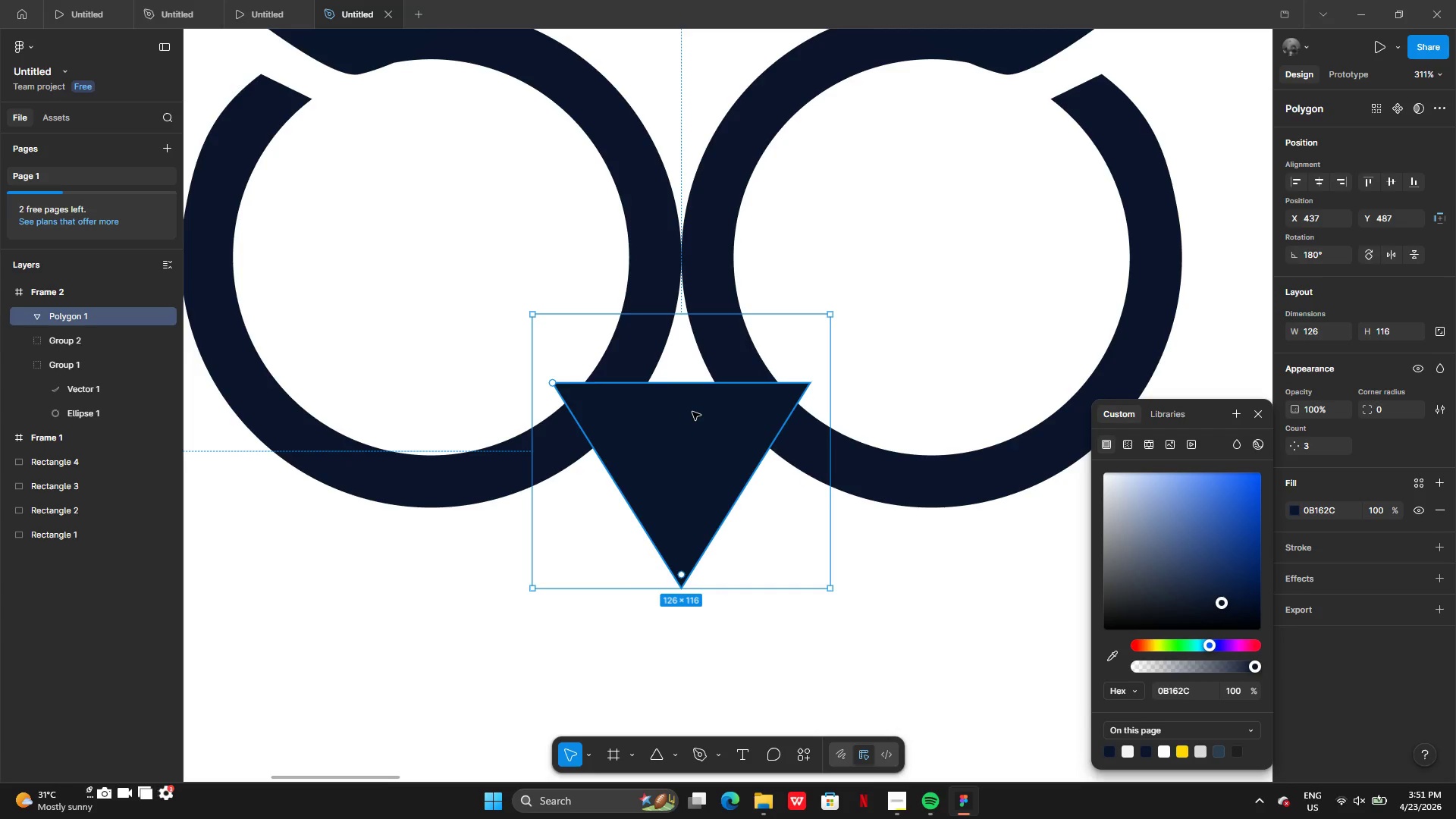 
triple_click([692, 412])
 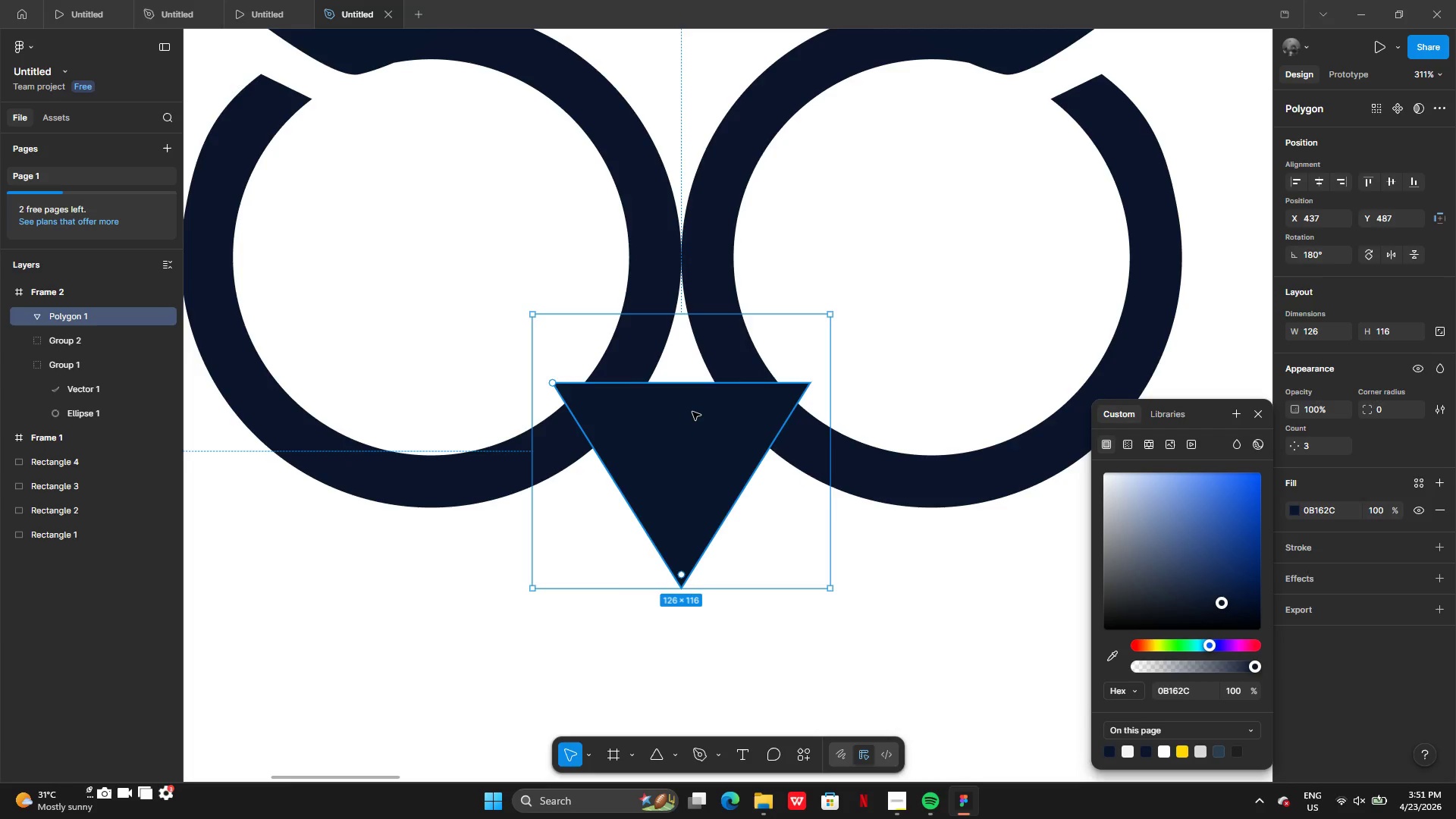 
triple_click([692, 412])
 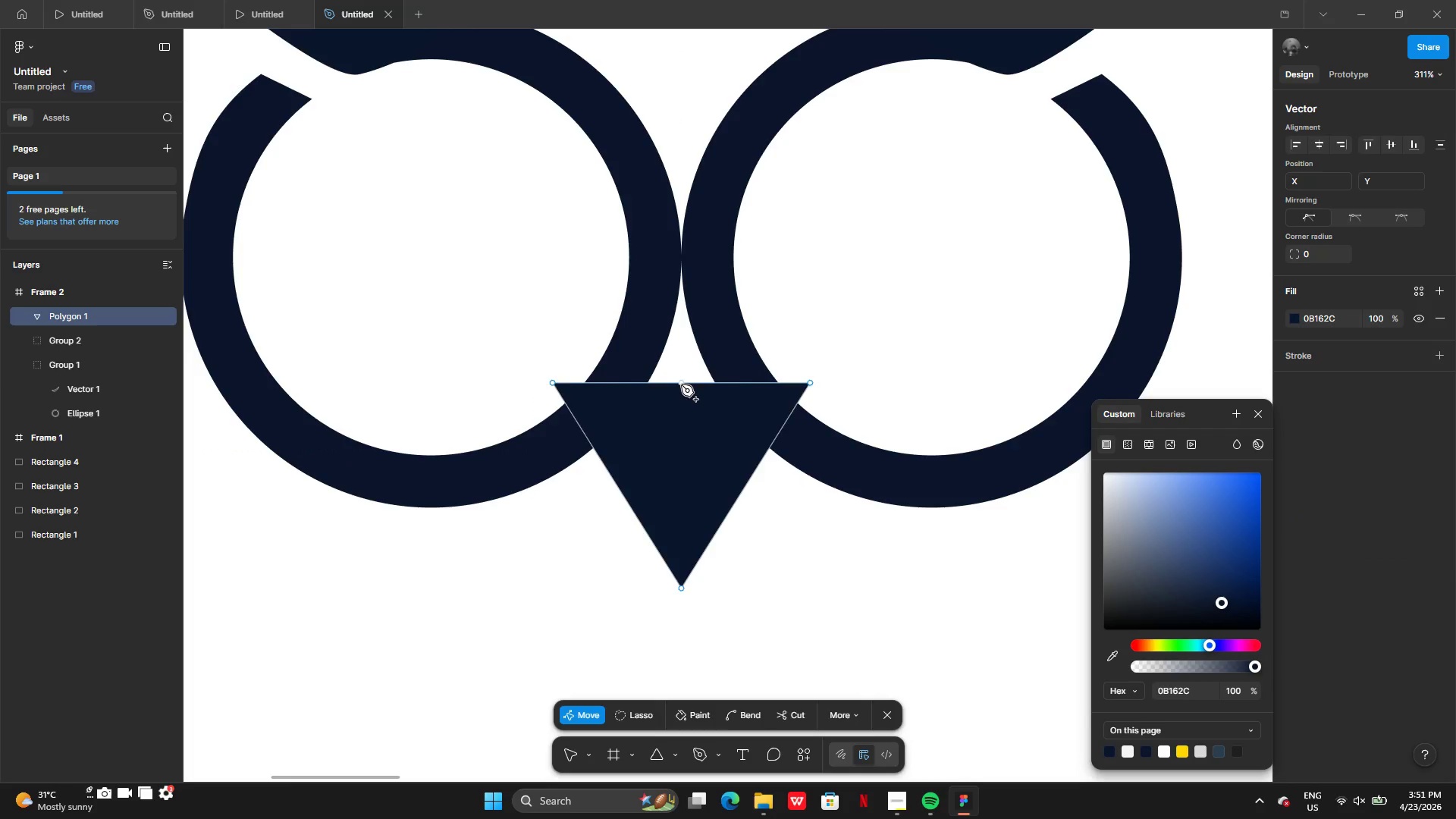 
left_click_drag(start_coordinate=[681, 384], to_coordinate=[682, 256])
 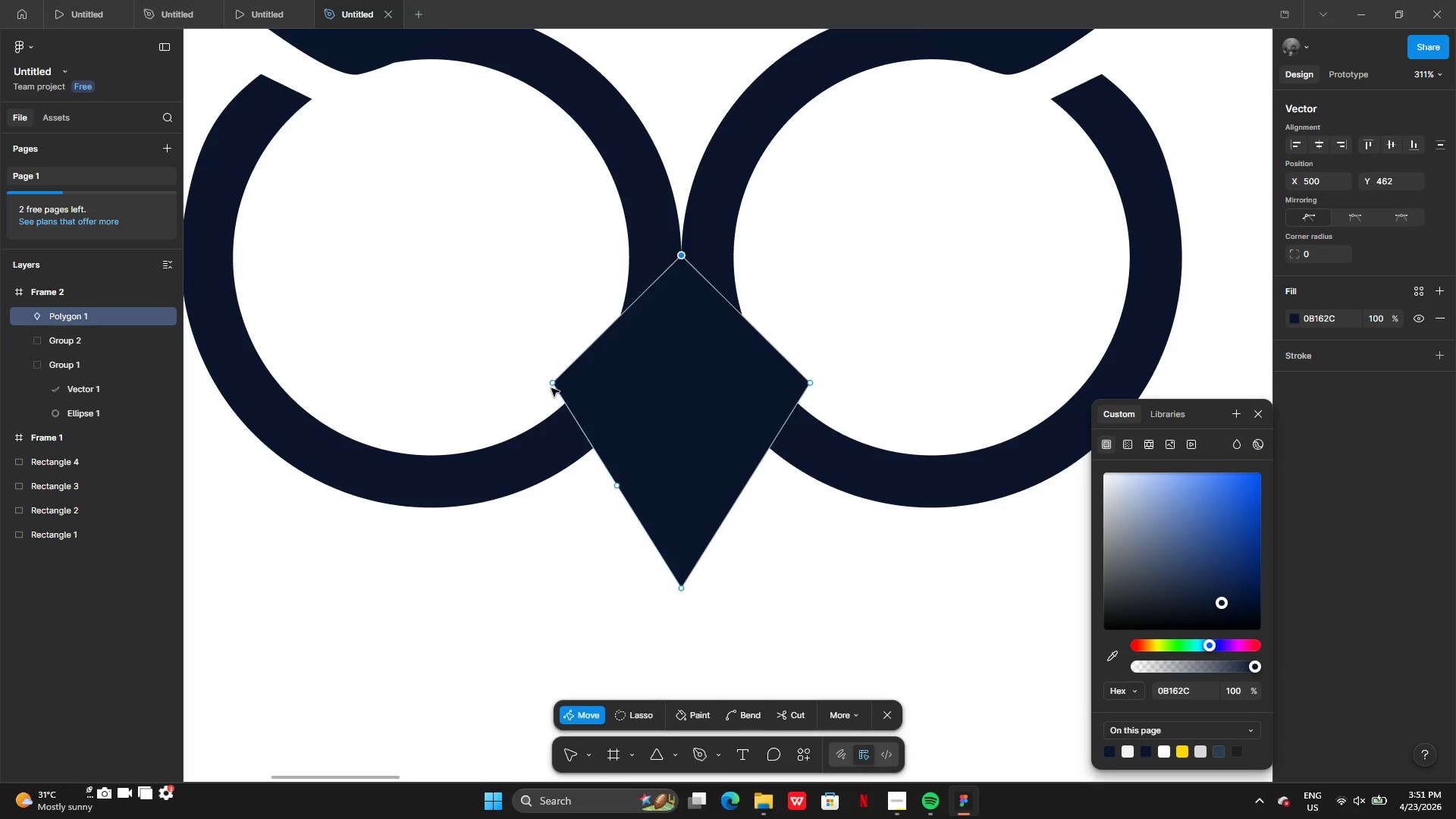 
left_click_drag(start_coordinate=[554, 385], to_coordinate=[564, 407])
 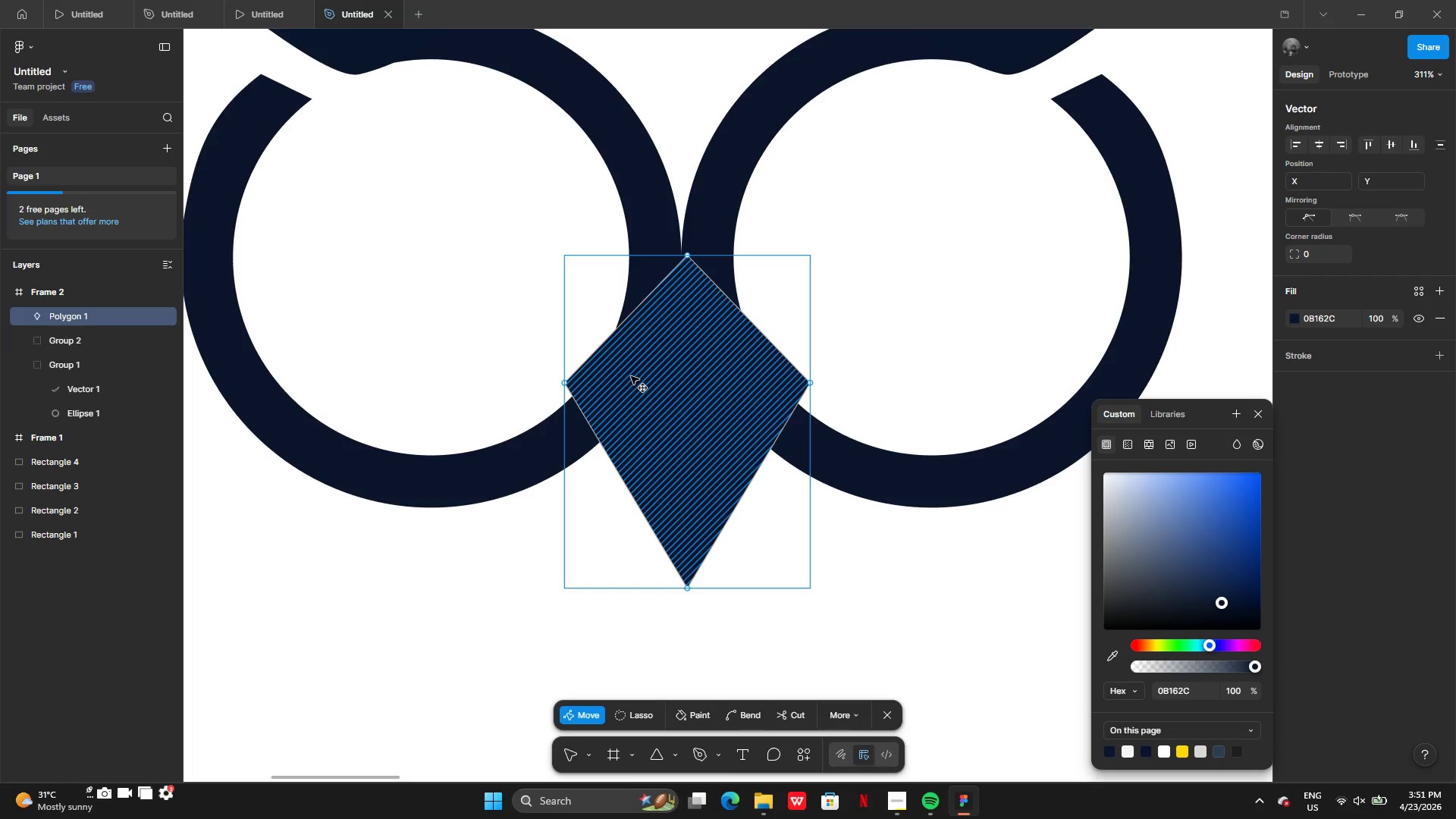 
double_click([631, 376])
 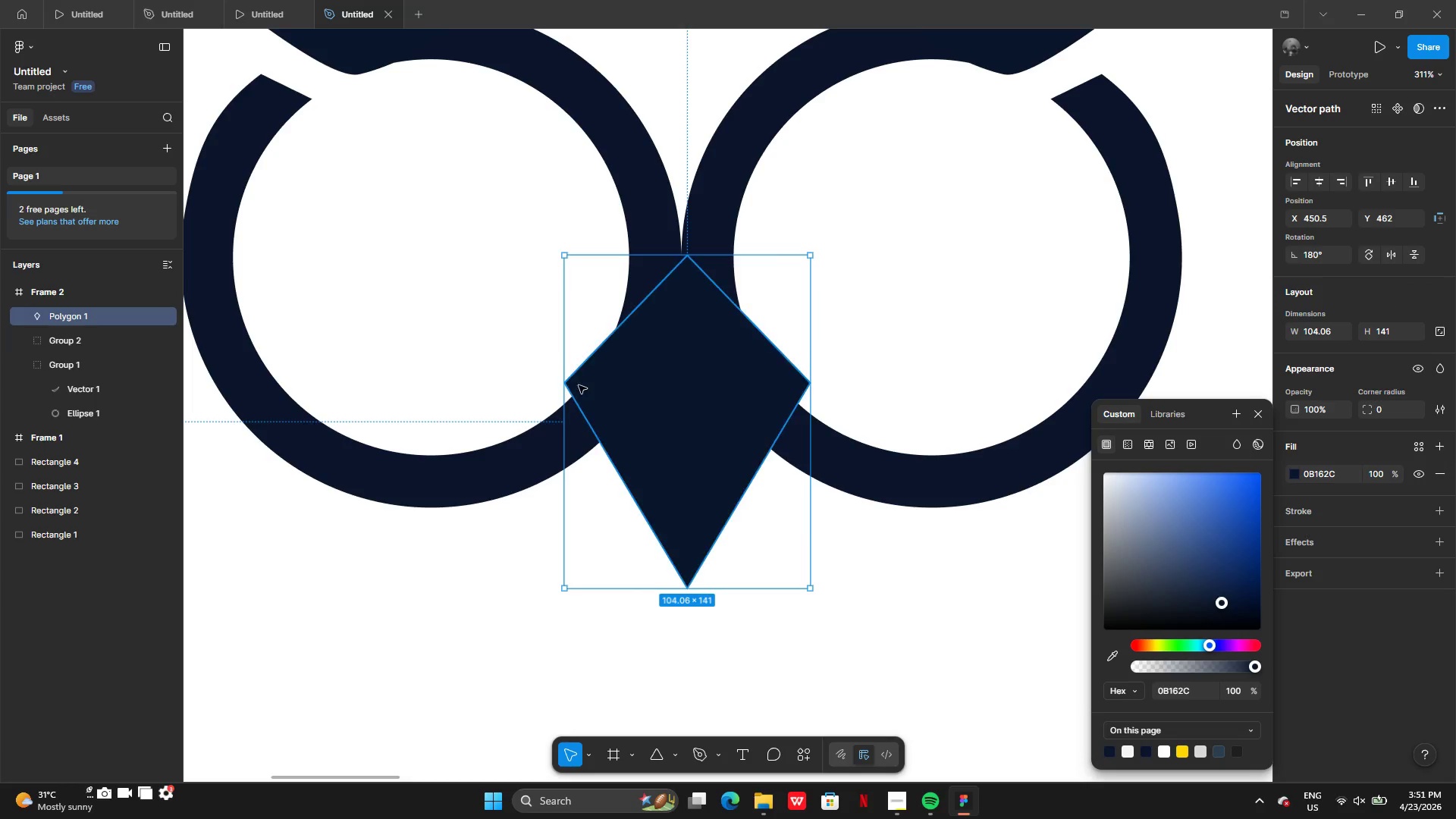 
double_click([584, 385])
 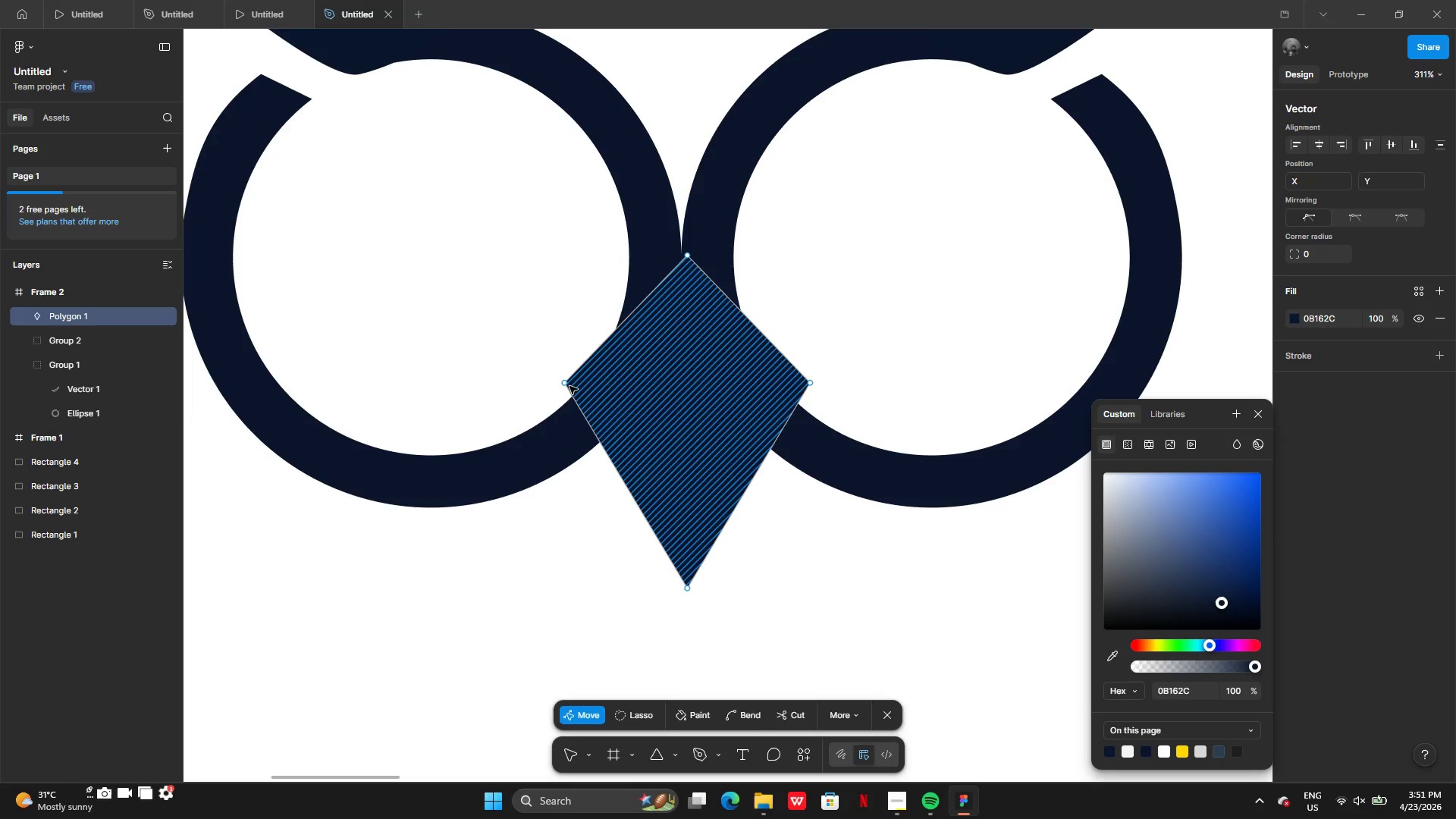 
left_click_drag(start_coordinate=[570, 386], to_coordinate=[569, 410])
 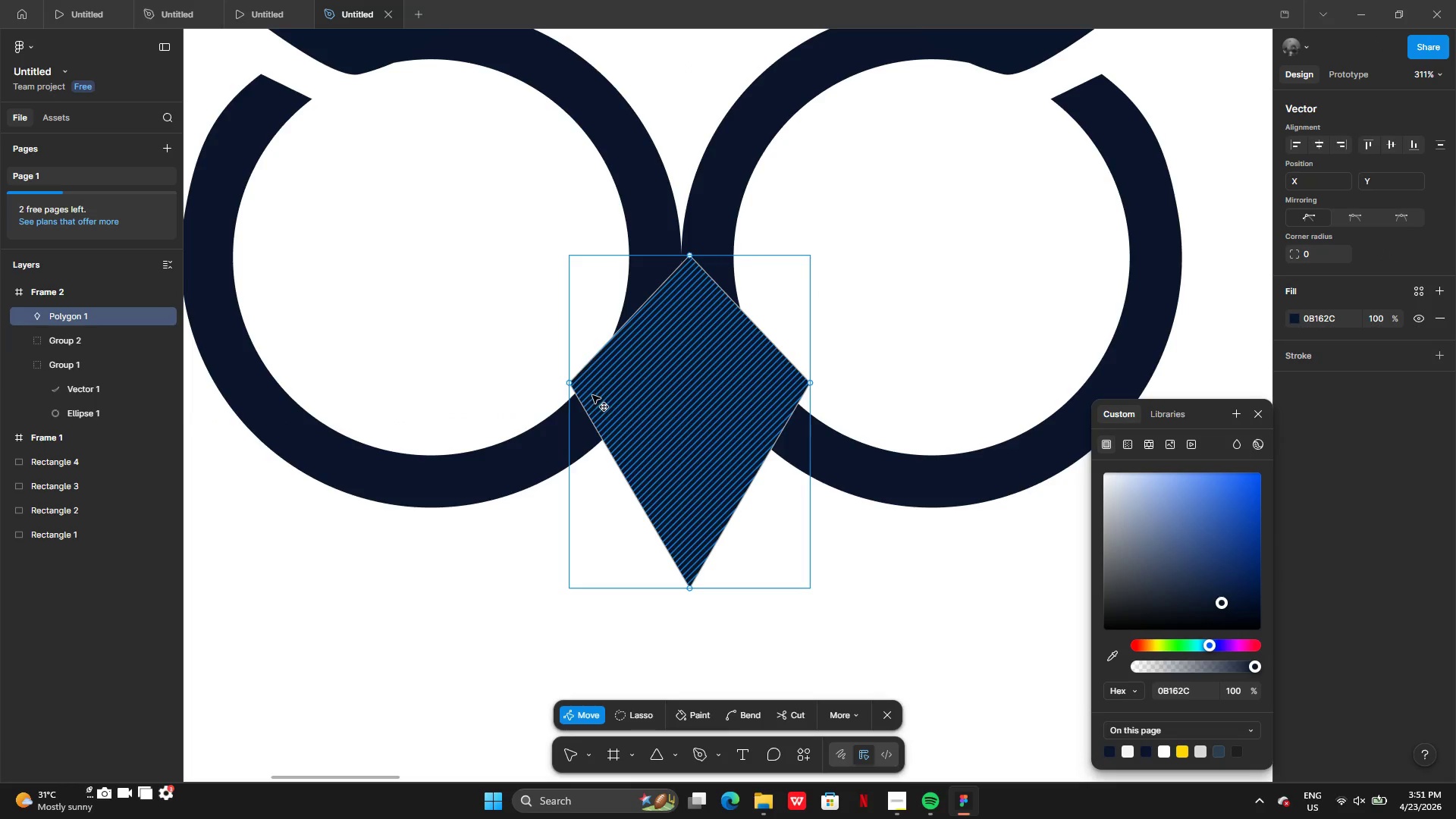 
double_click([592, 395])
 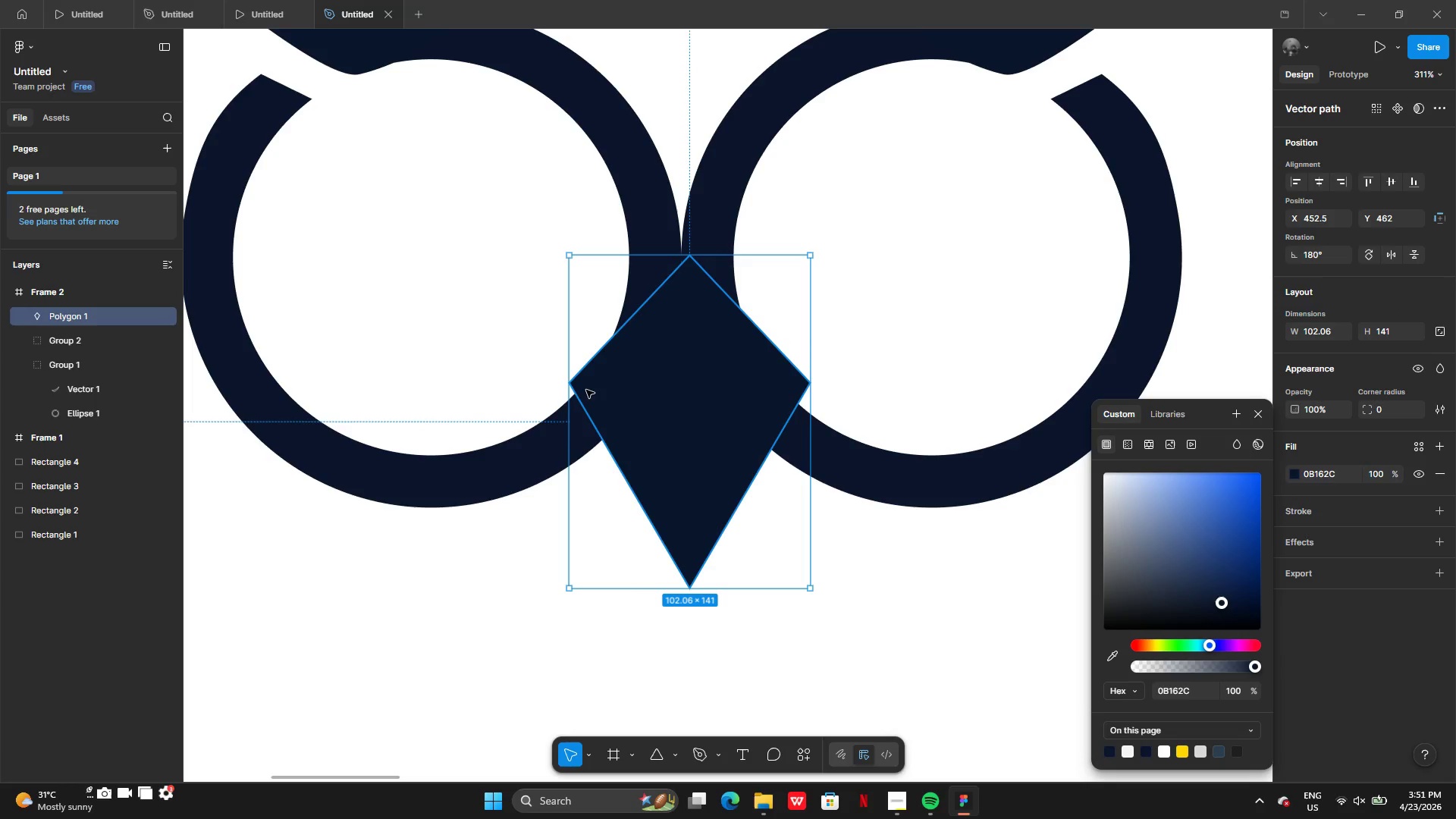 
double_click([586, 390])
 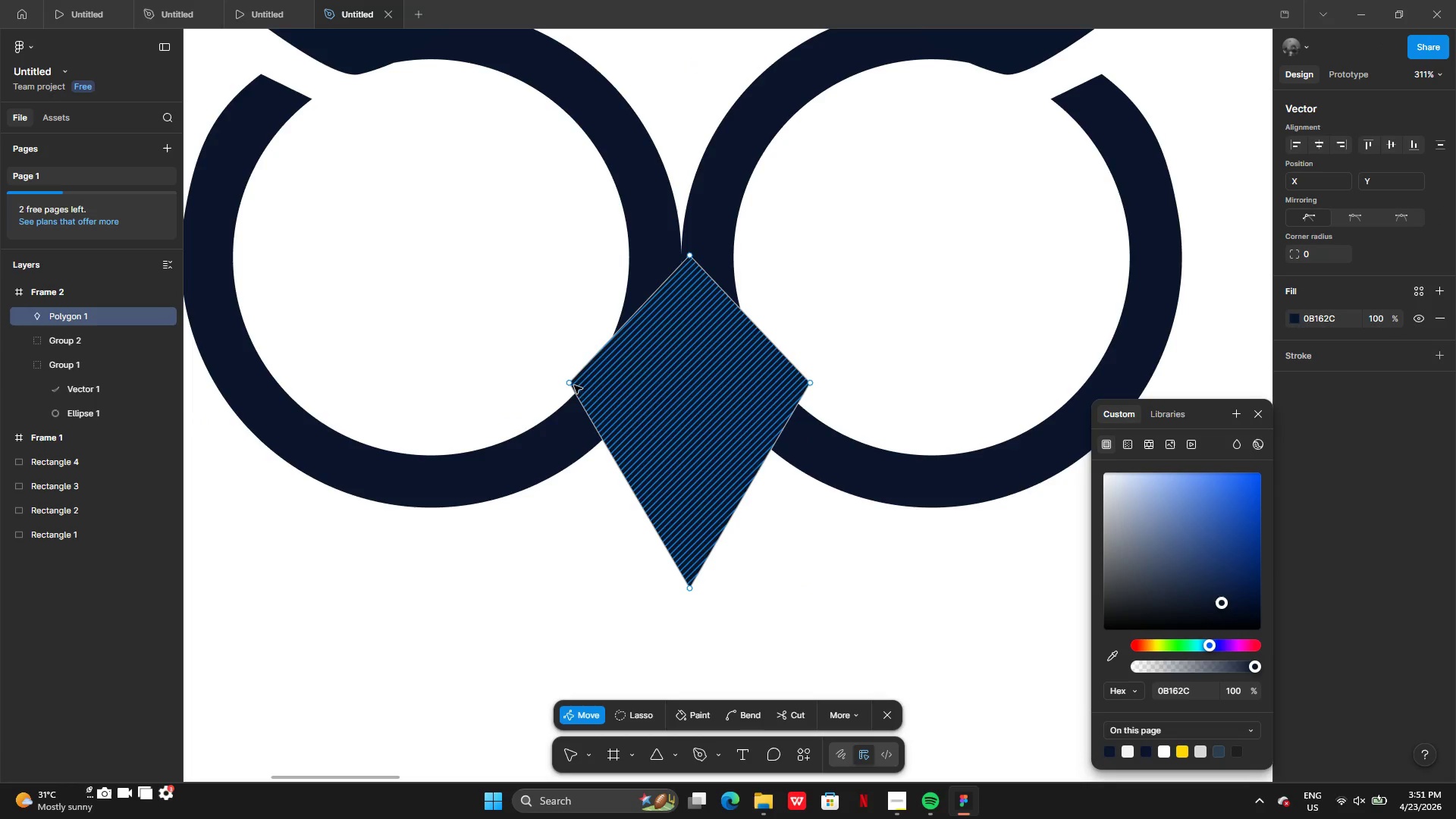 
left_click_drag(start_coordinate=[572, 385], to_coordinate=[551, 420])
 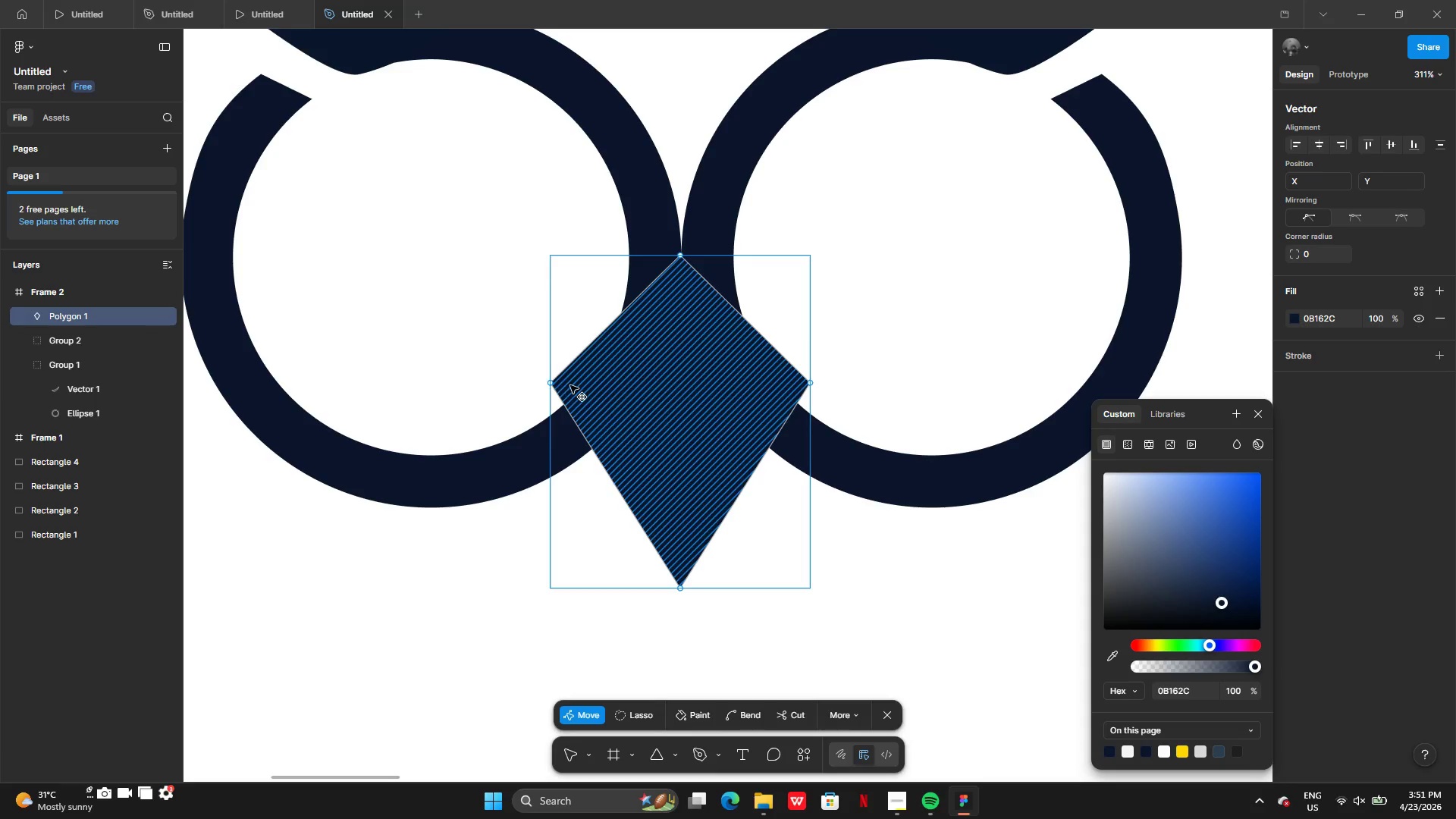 
double_click([572, 385])
 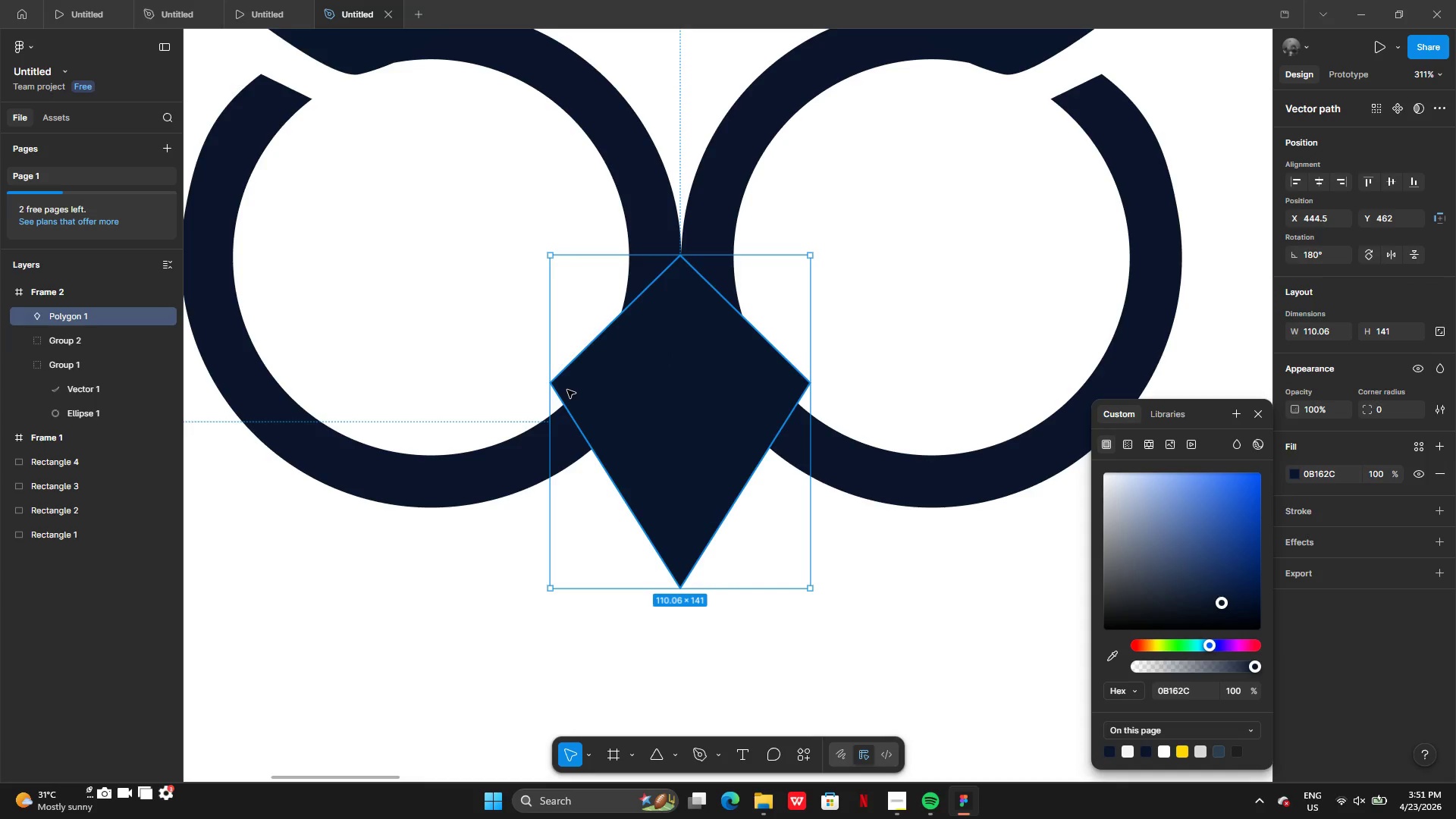 
double_click([567, 390])
 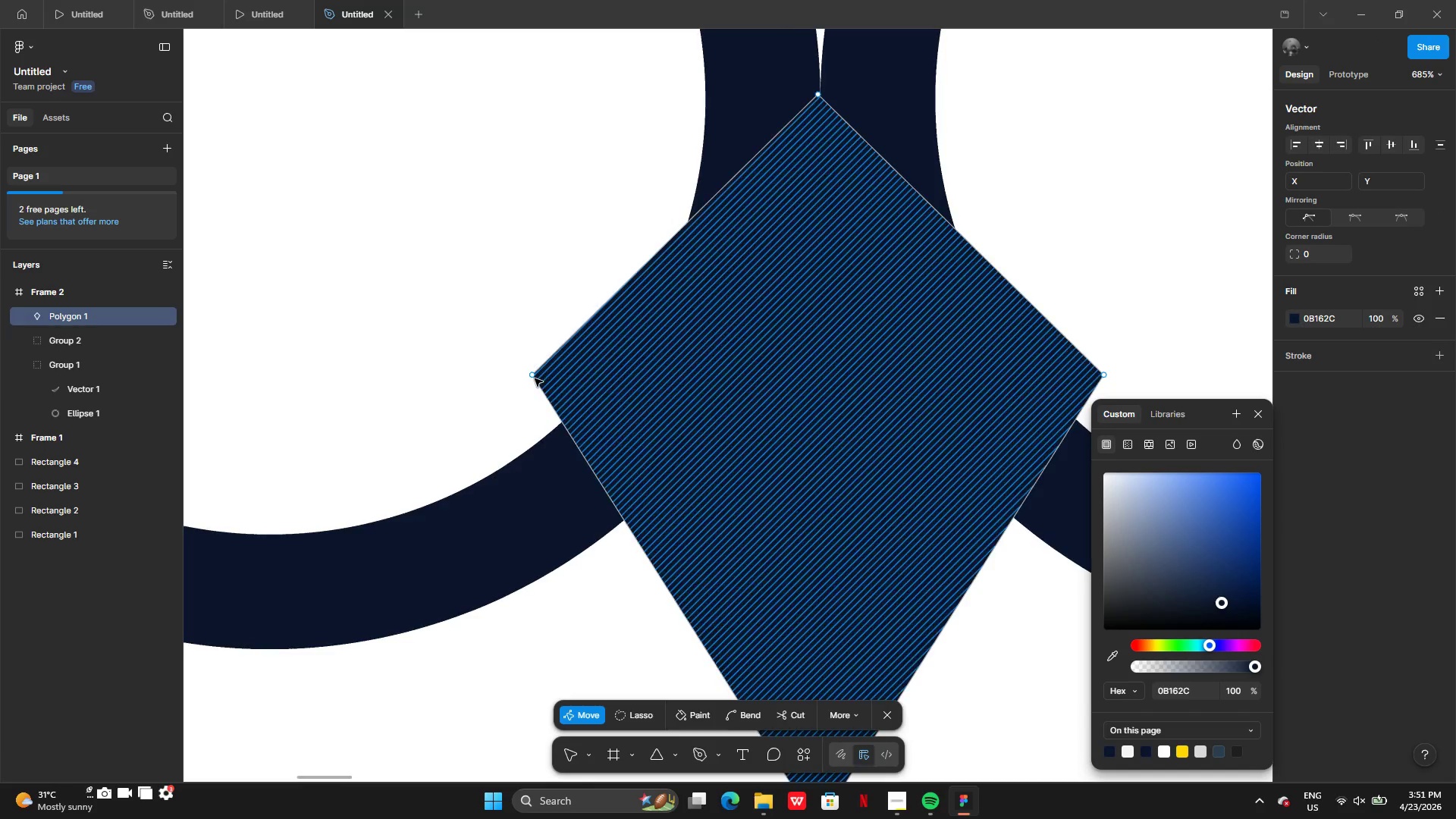 
left_click_drag(start_coordinate=[534, 378], to_coordinate=[574, 466])
 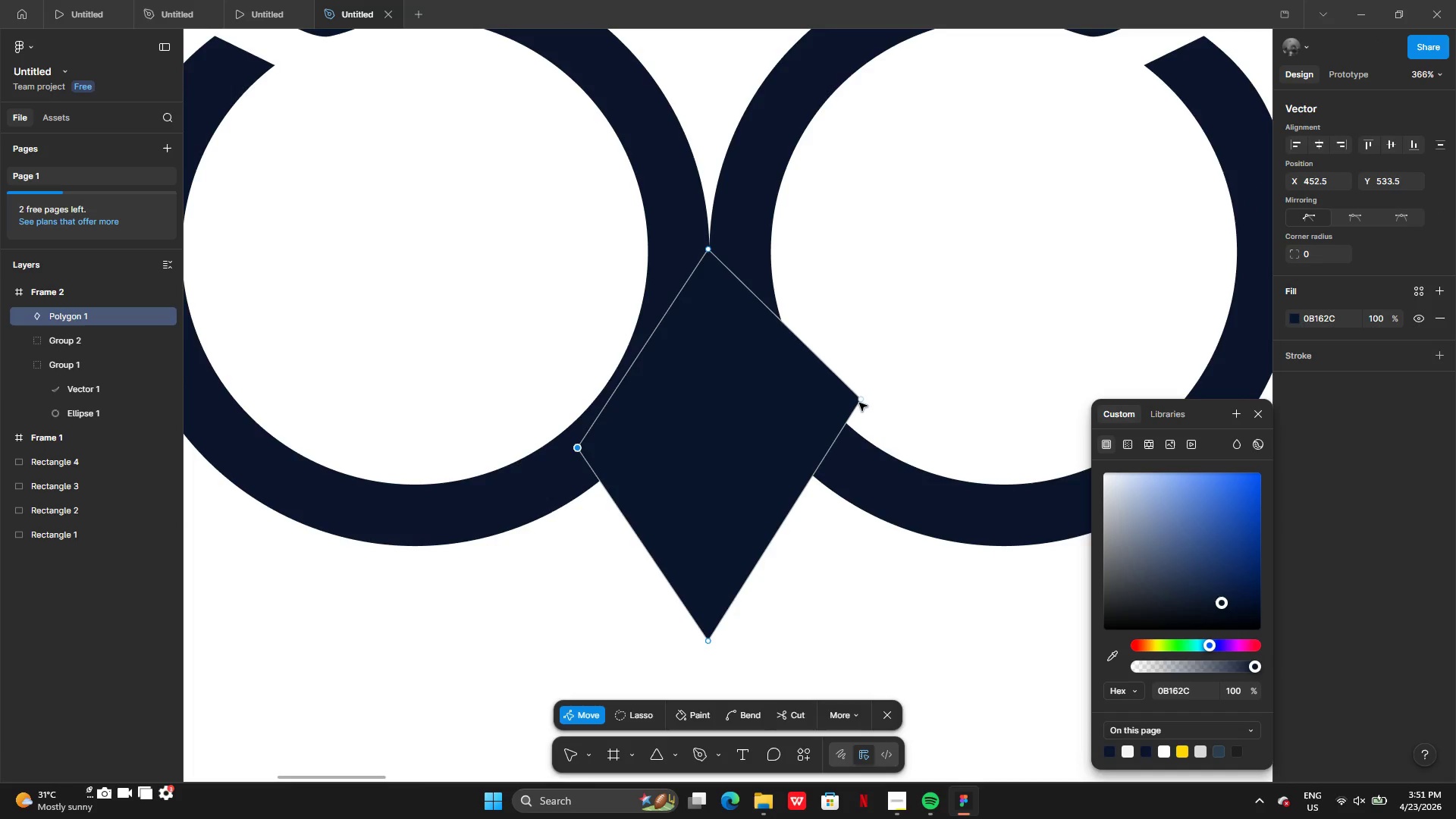 
left_click_drag(start_coordinate=[863, 402], to_coordinate=[830, 447])
 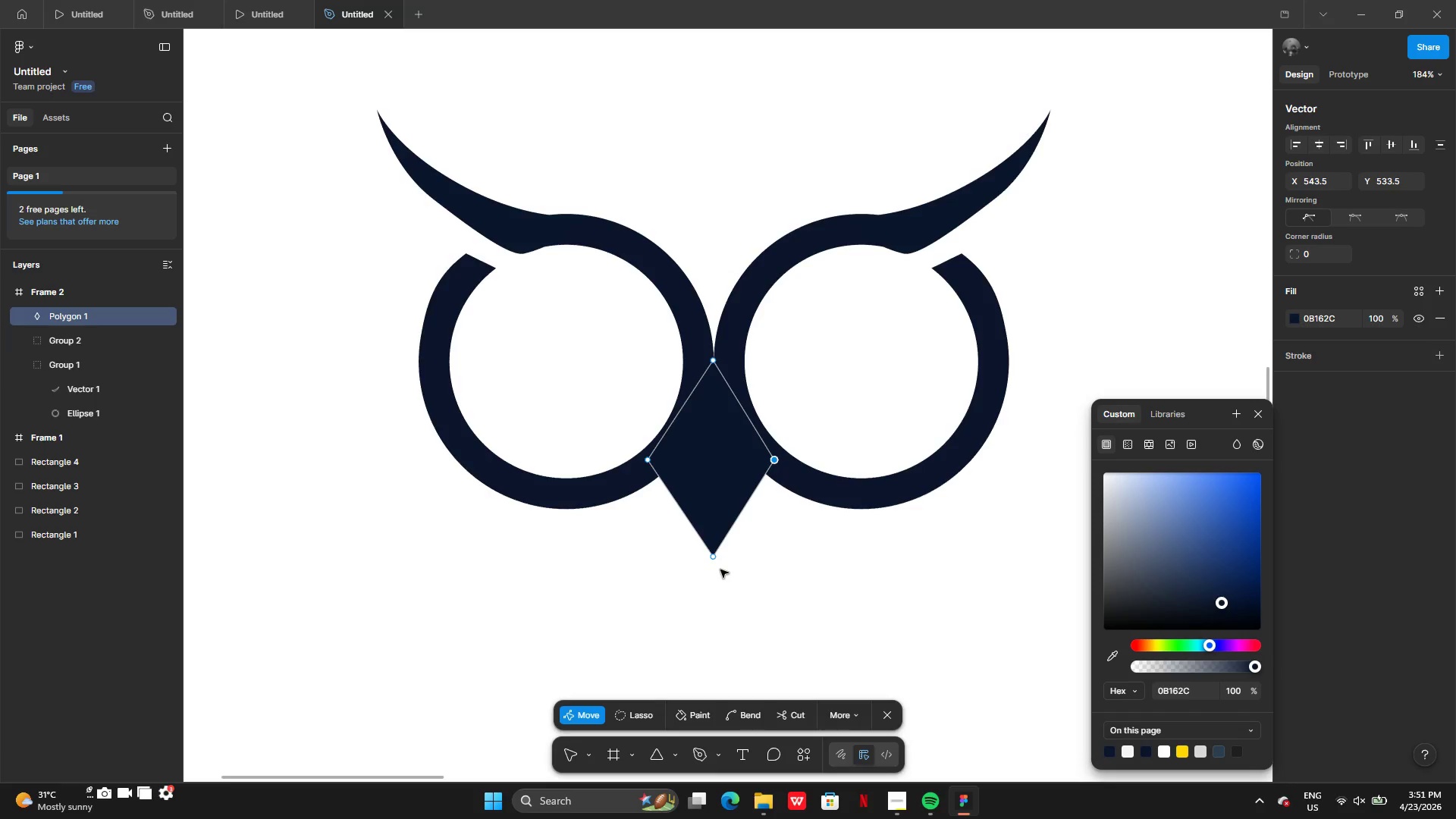 
left_click_drag(start_coordinate=[715, 559], to_coordinate=[713, 575])
 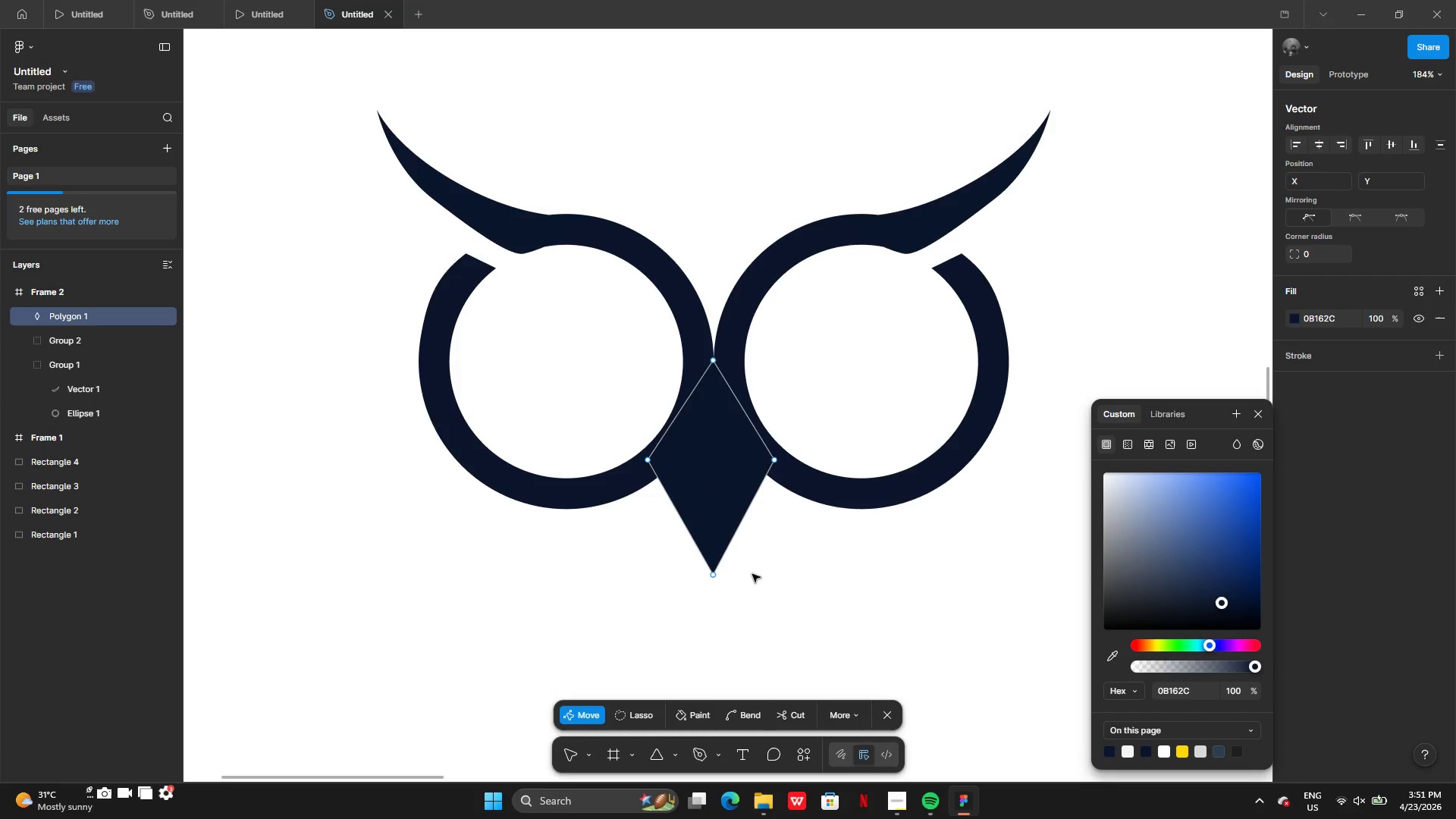 
double_click([752, 574])
 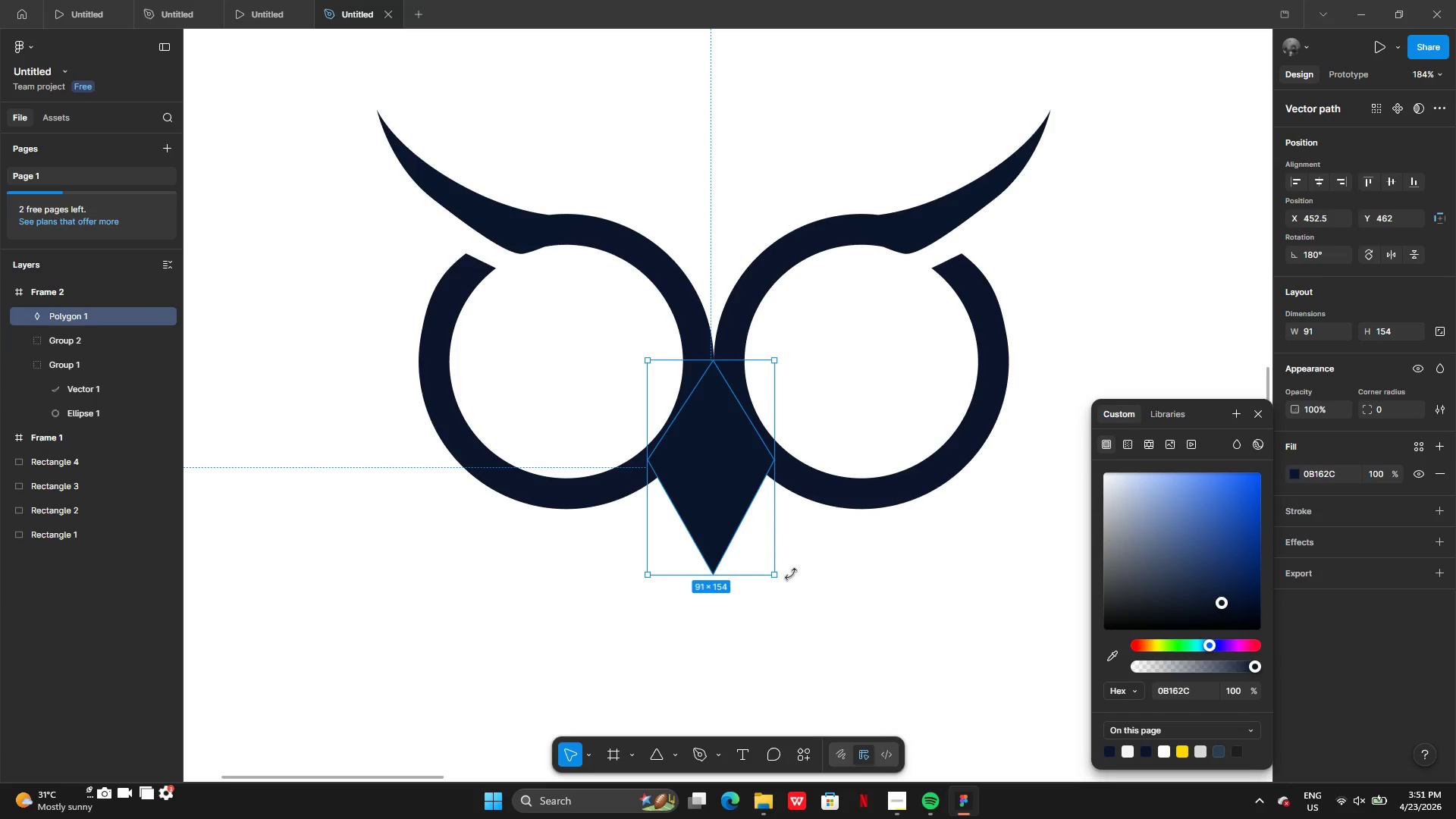 
triple_click([795, 577])
 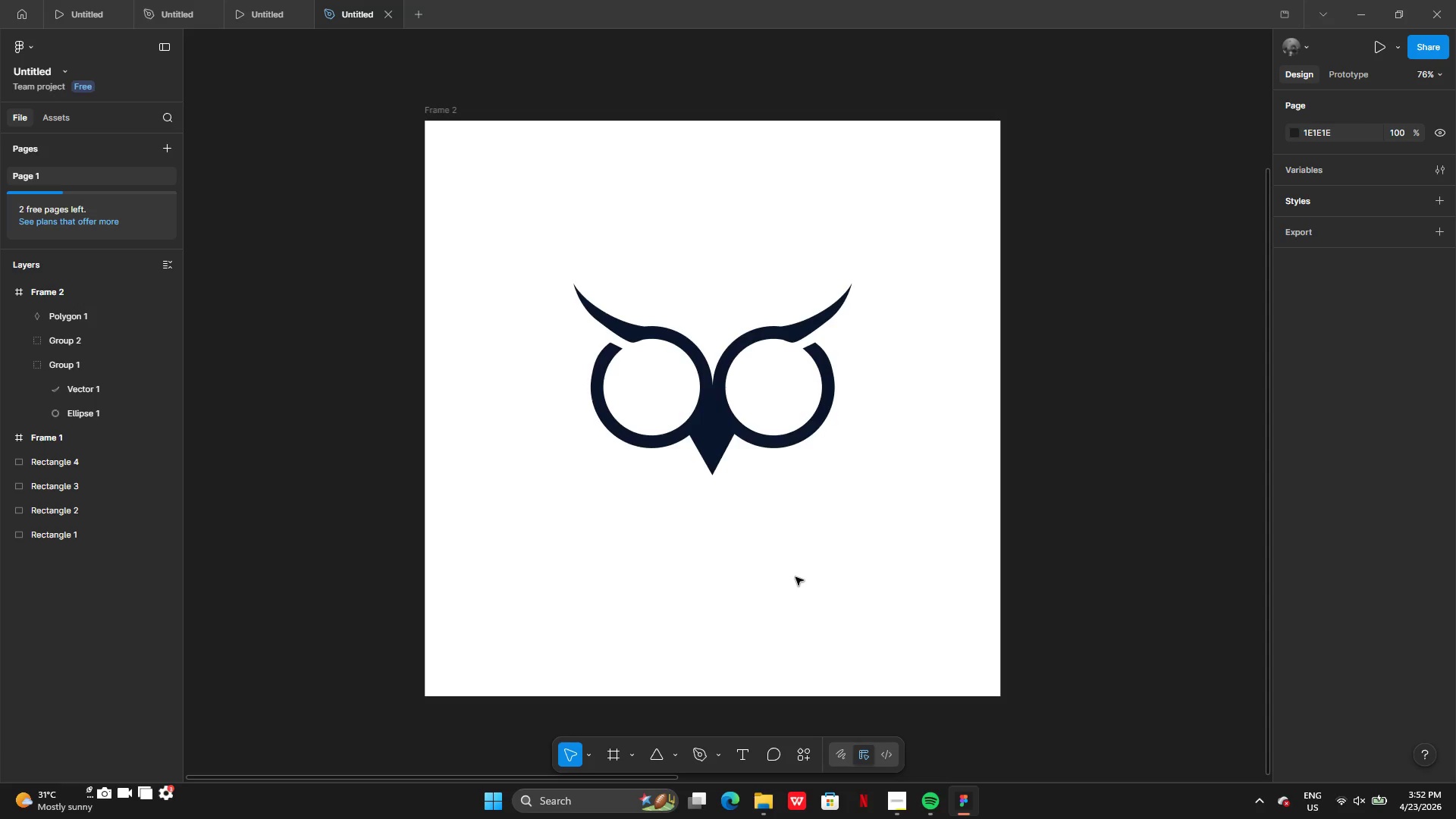 
wait(12.98)
 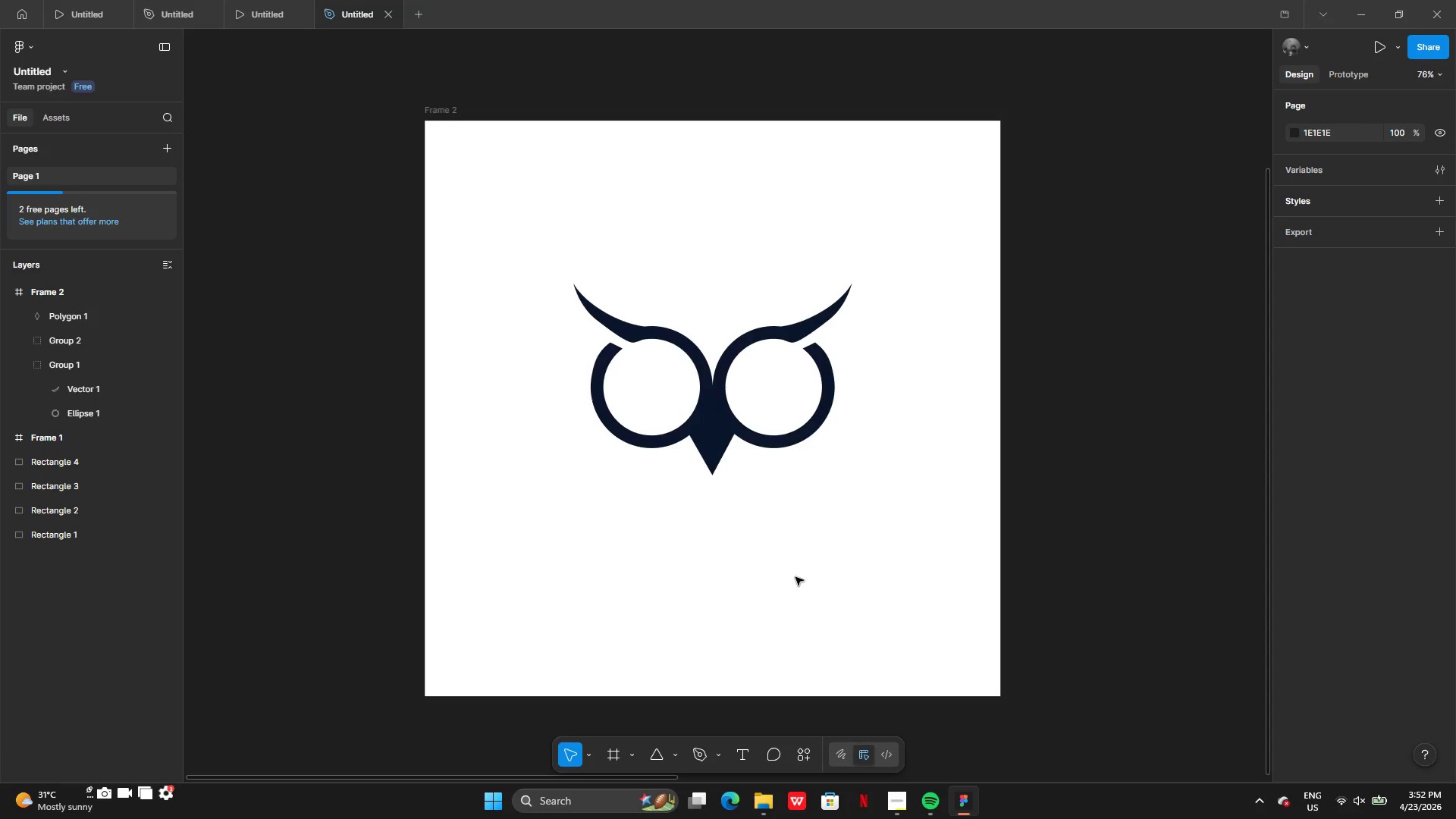 
left_click([894, 788])